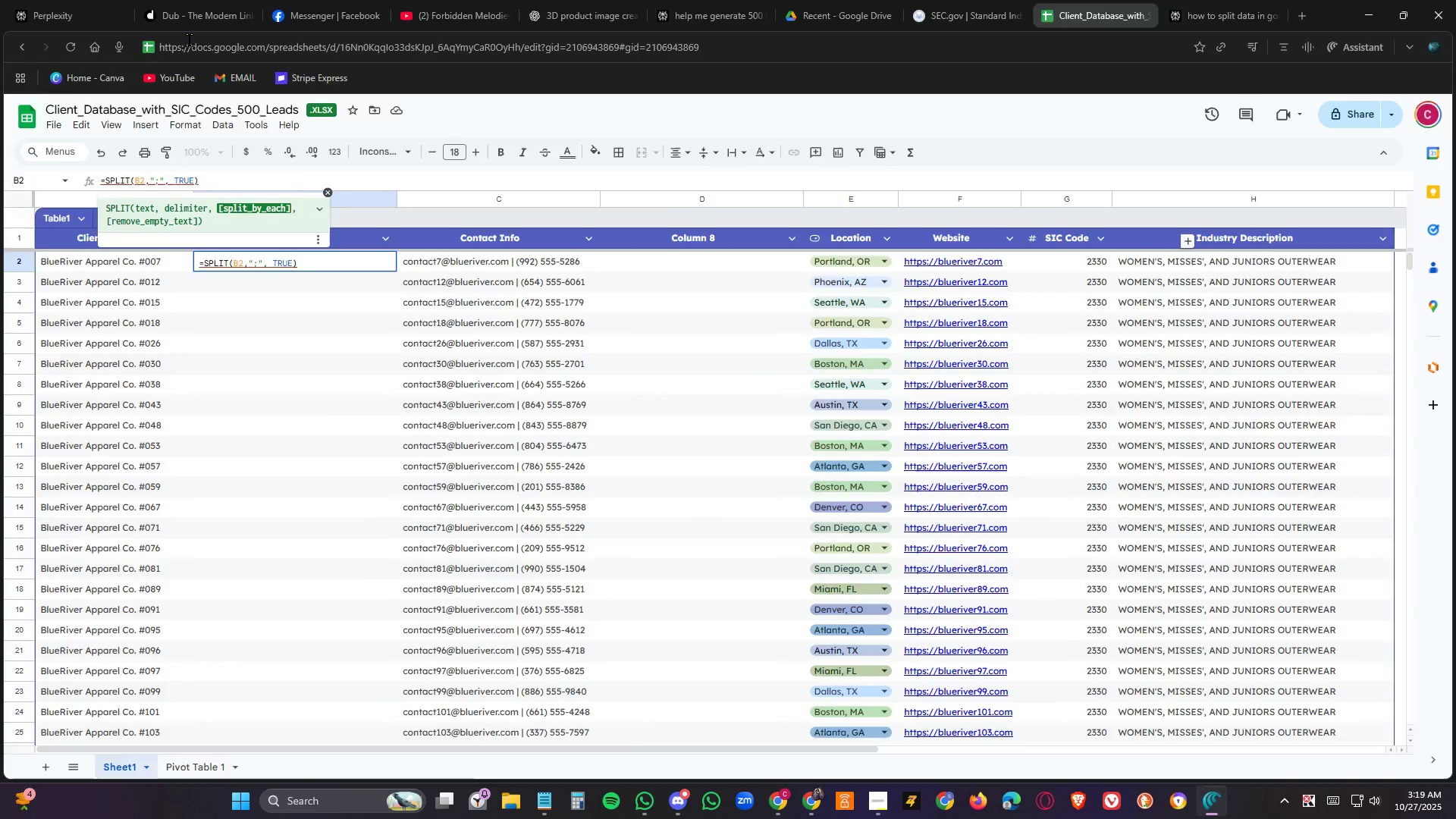 
key(Alt+Tab)
 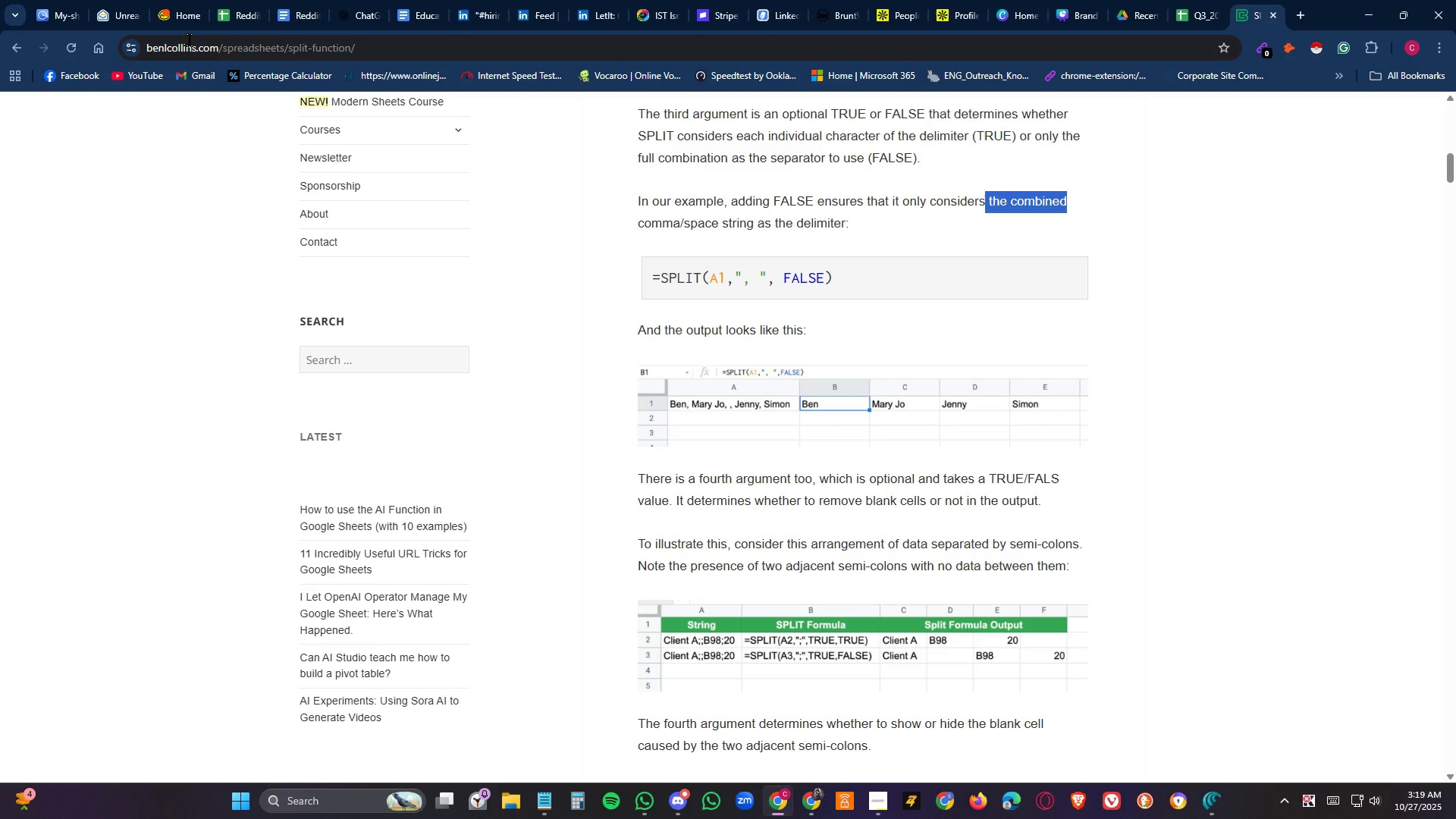 
key(Alt+Tab)
 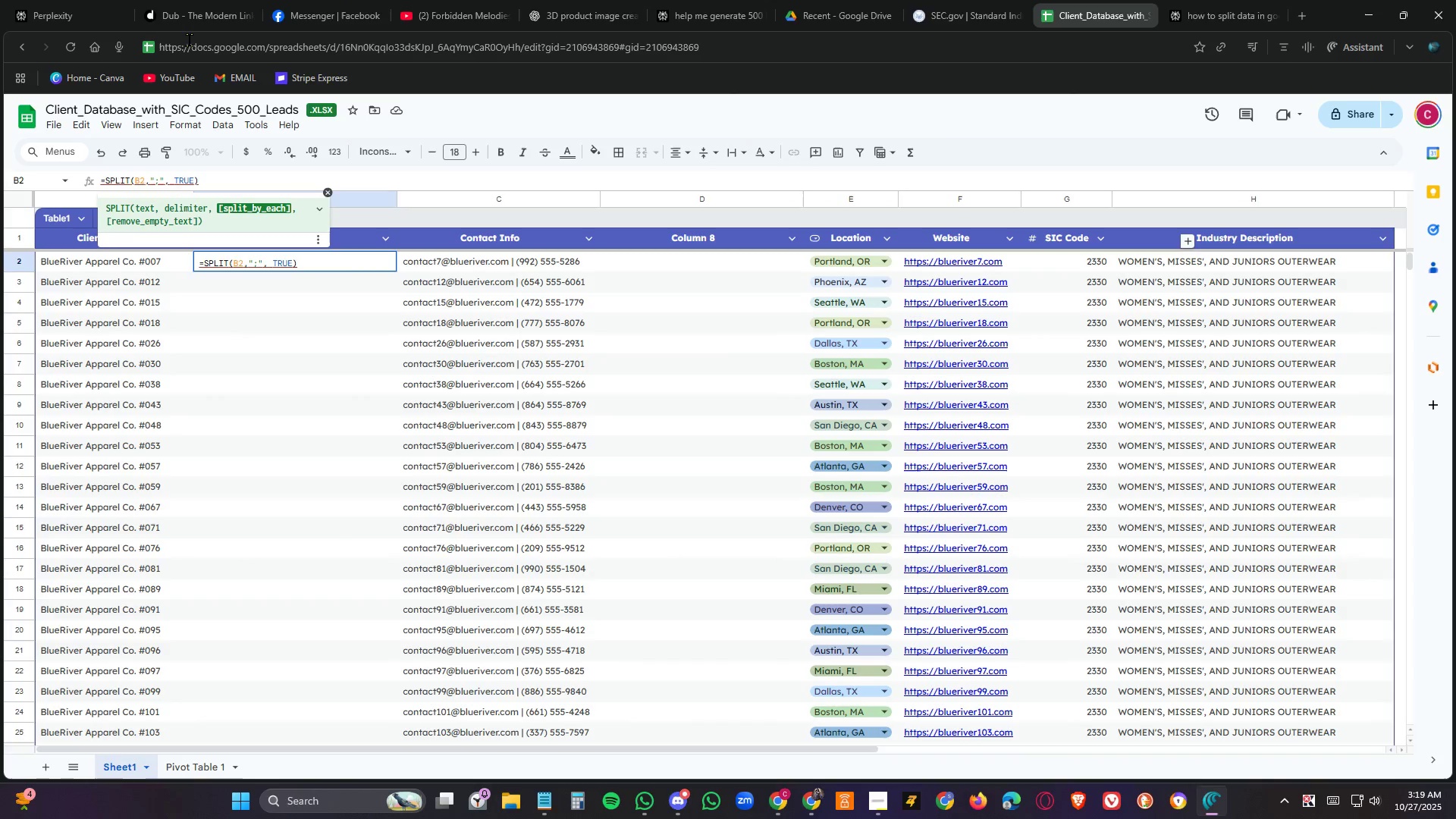 
key(ArrowRight)
 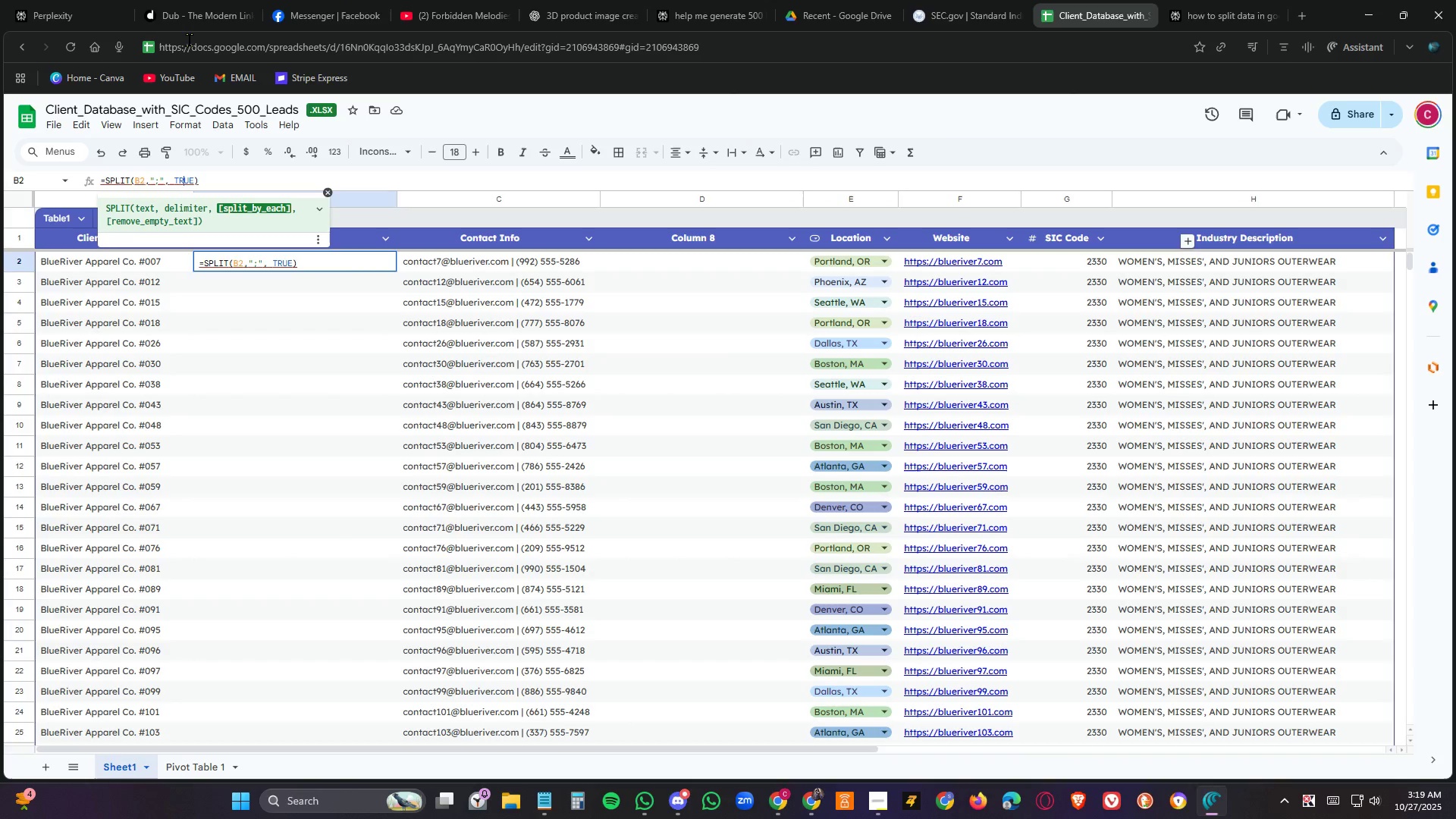 
key(ArrowRight)
 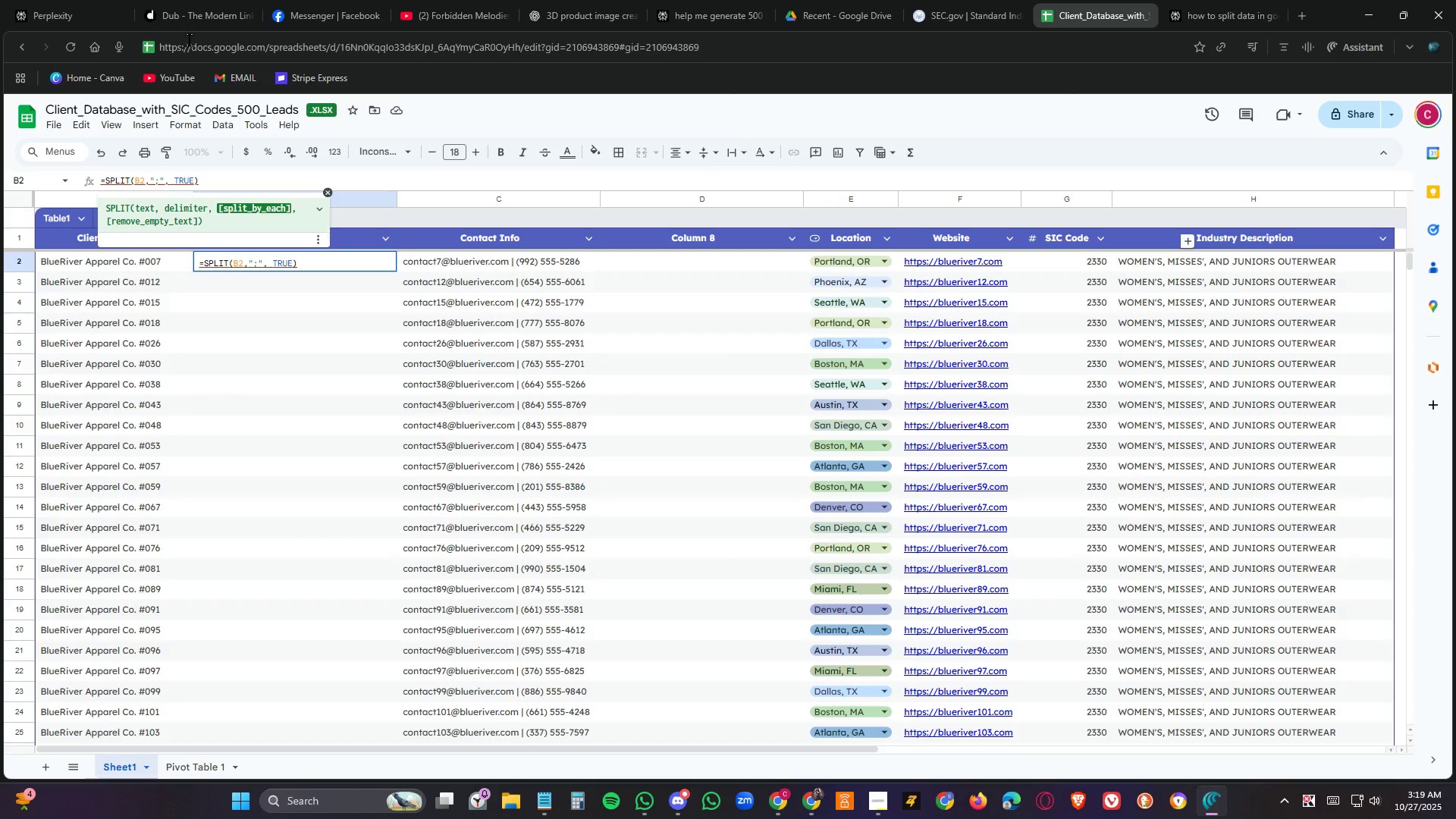 
key(ArrowLeft)
 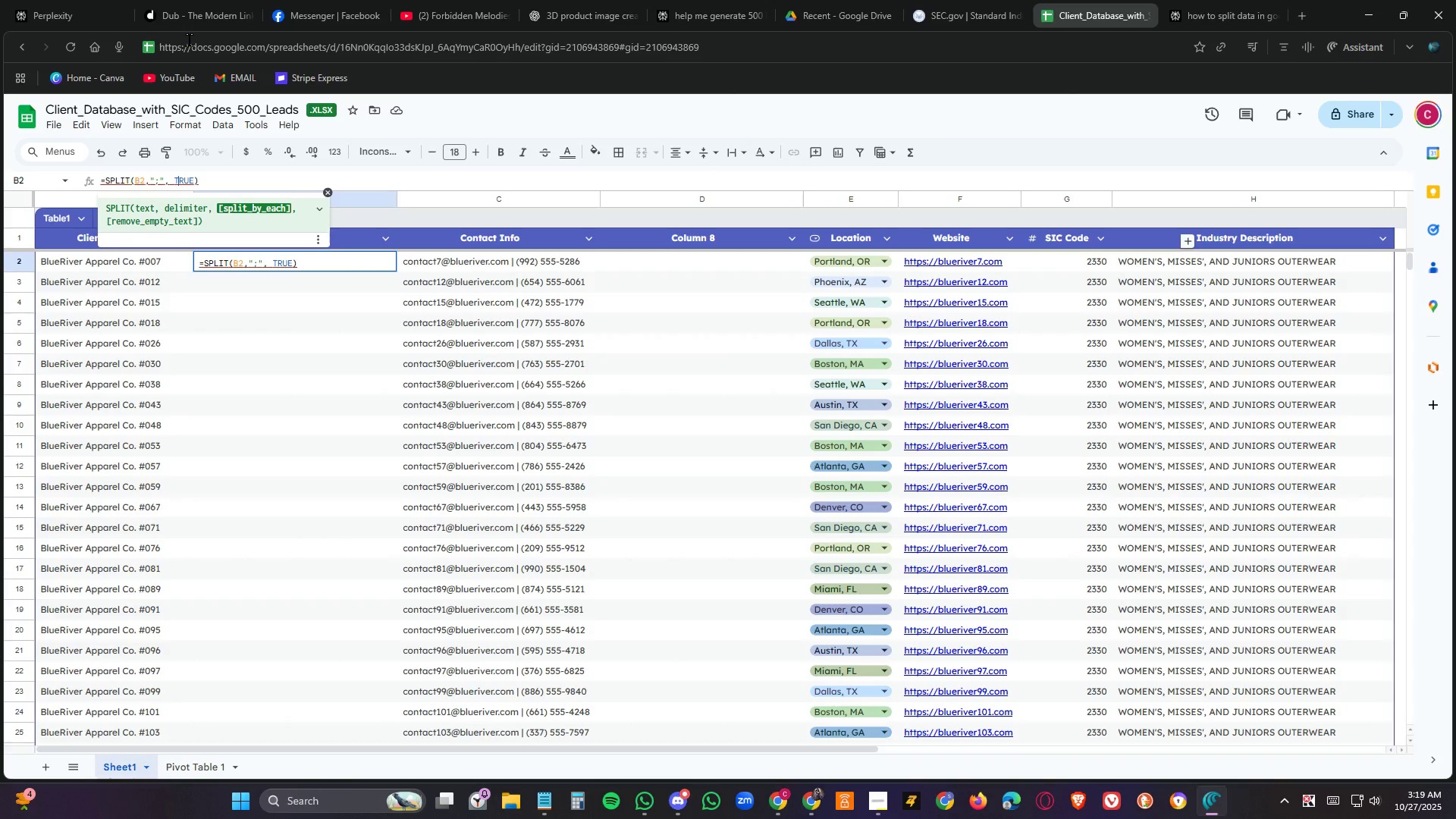 
key(ArrowLeft)
 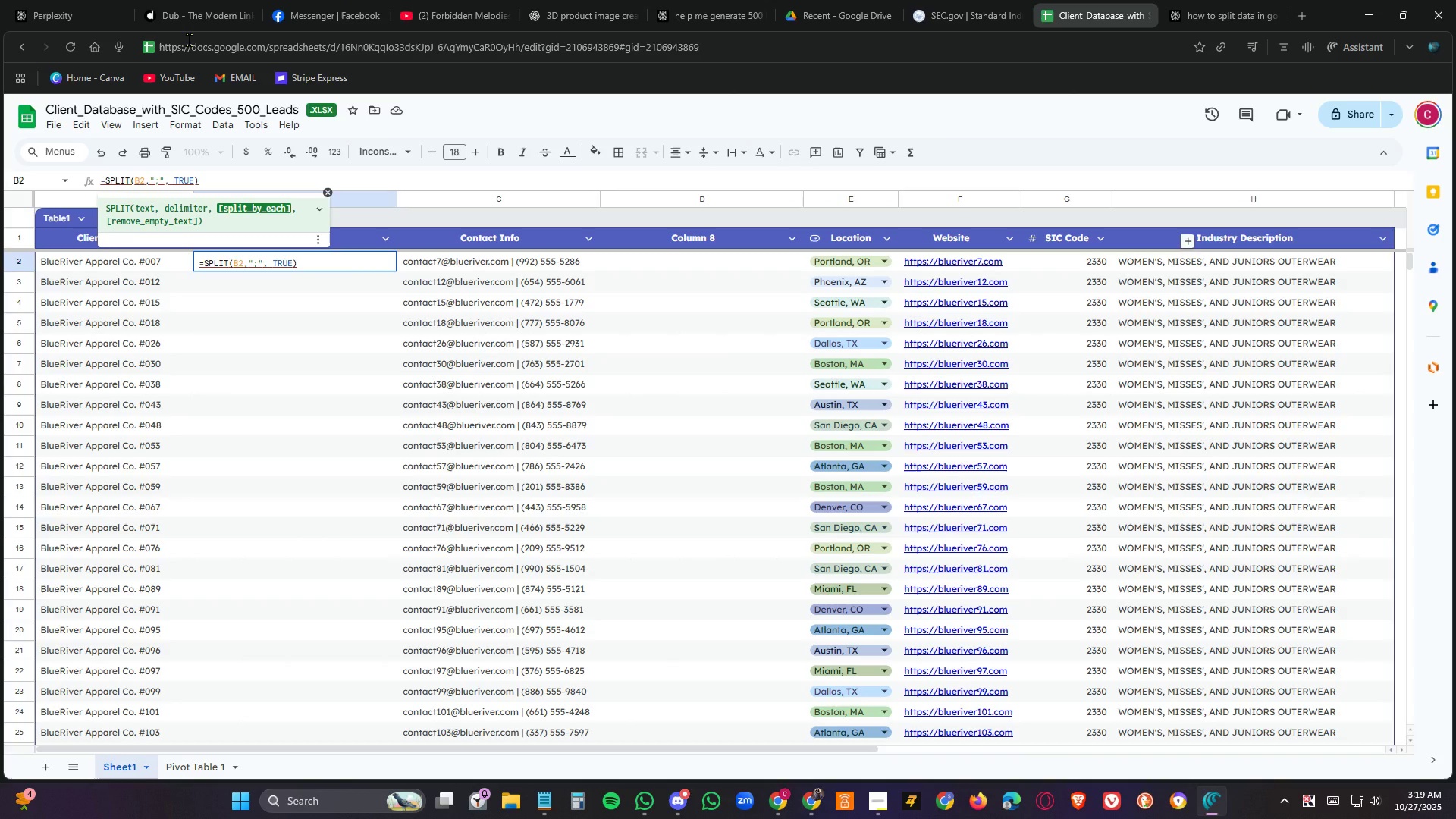 
key(Backspace)
 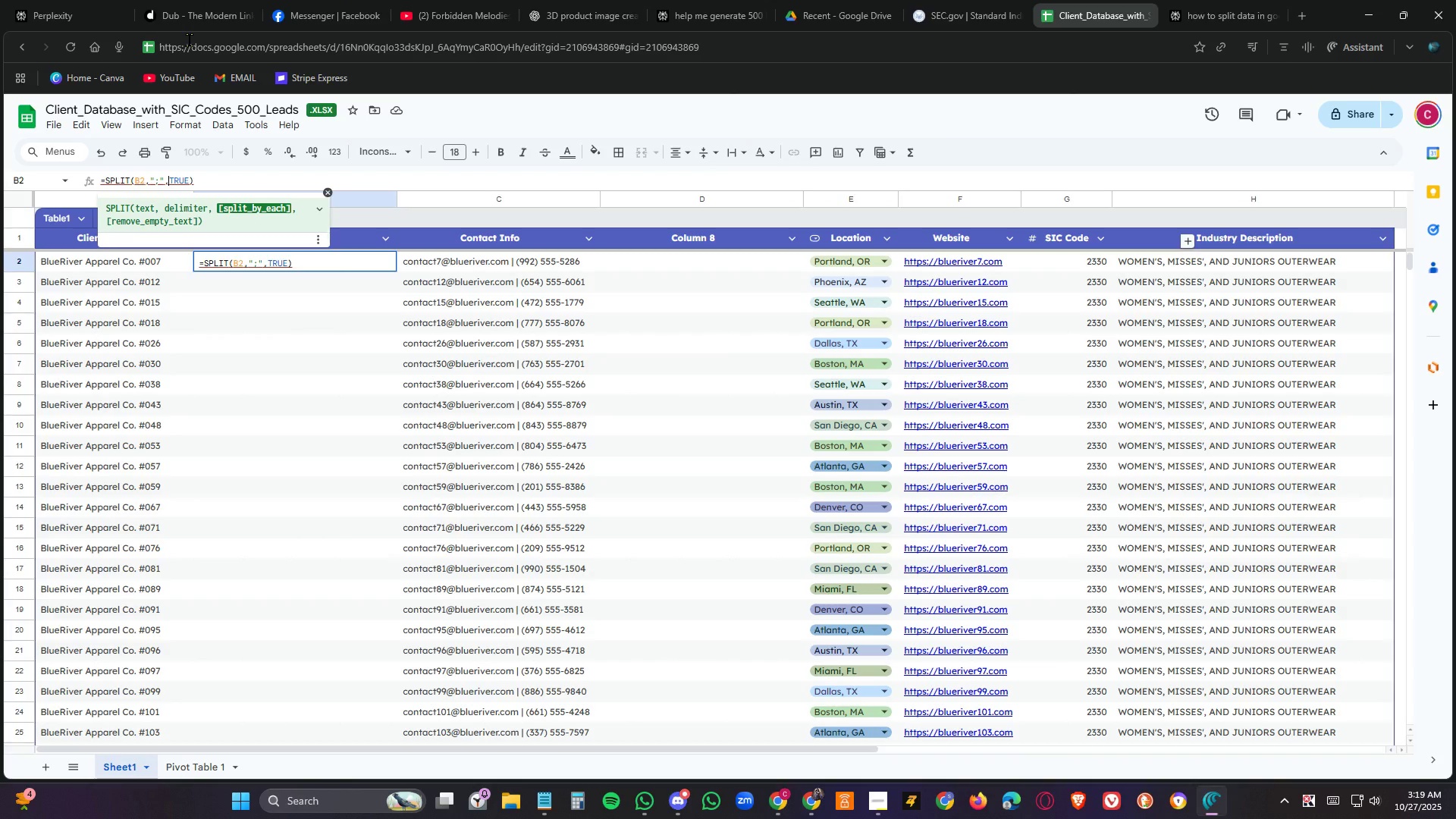 
key(ArrowRight)
 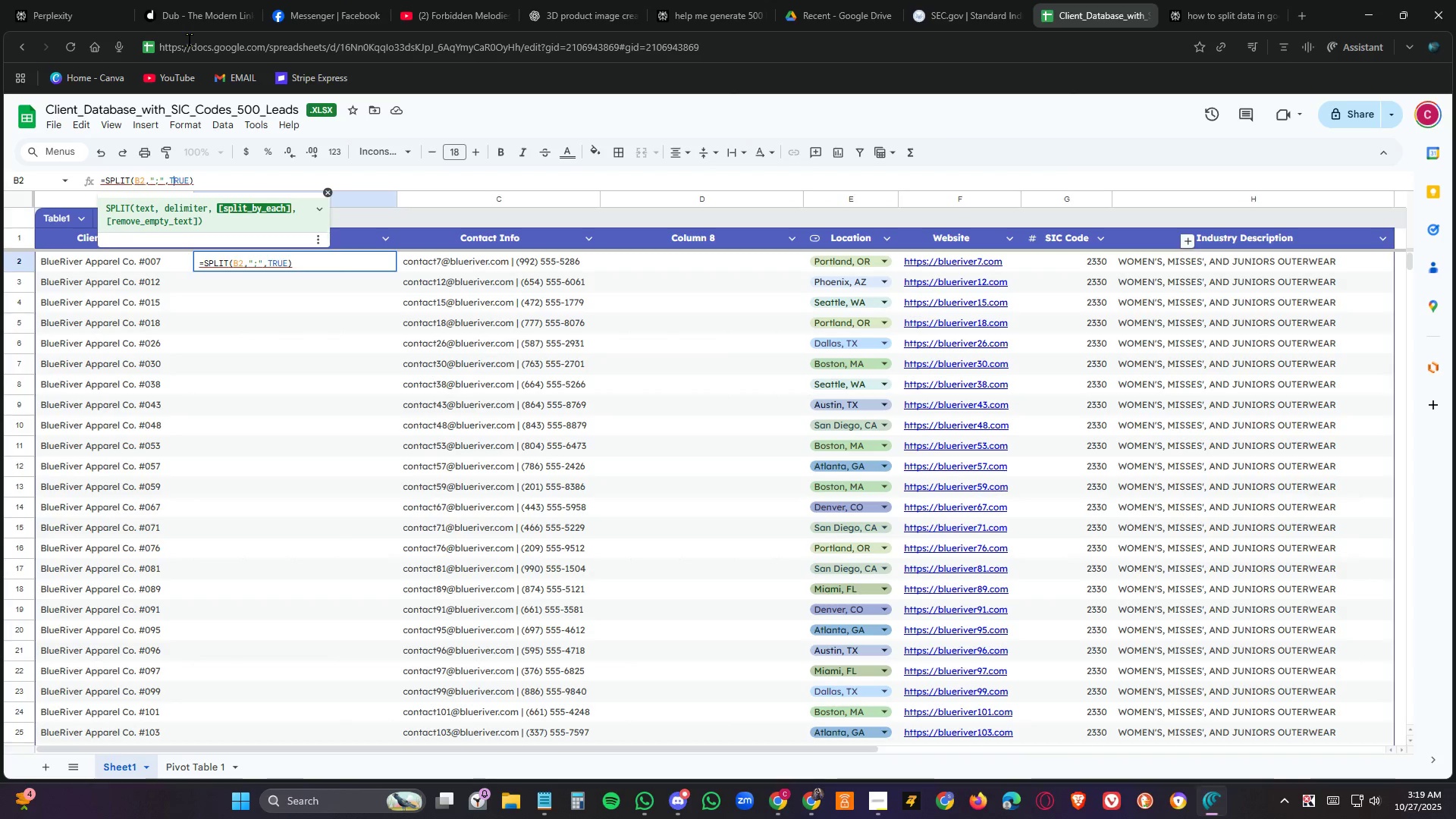 
key(ArrowRight)
 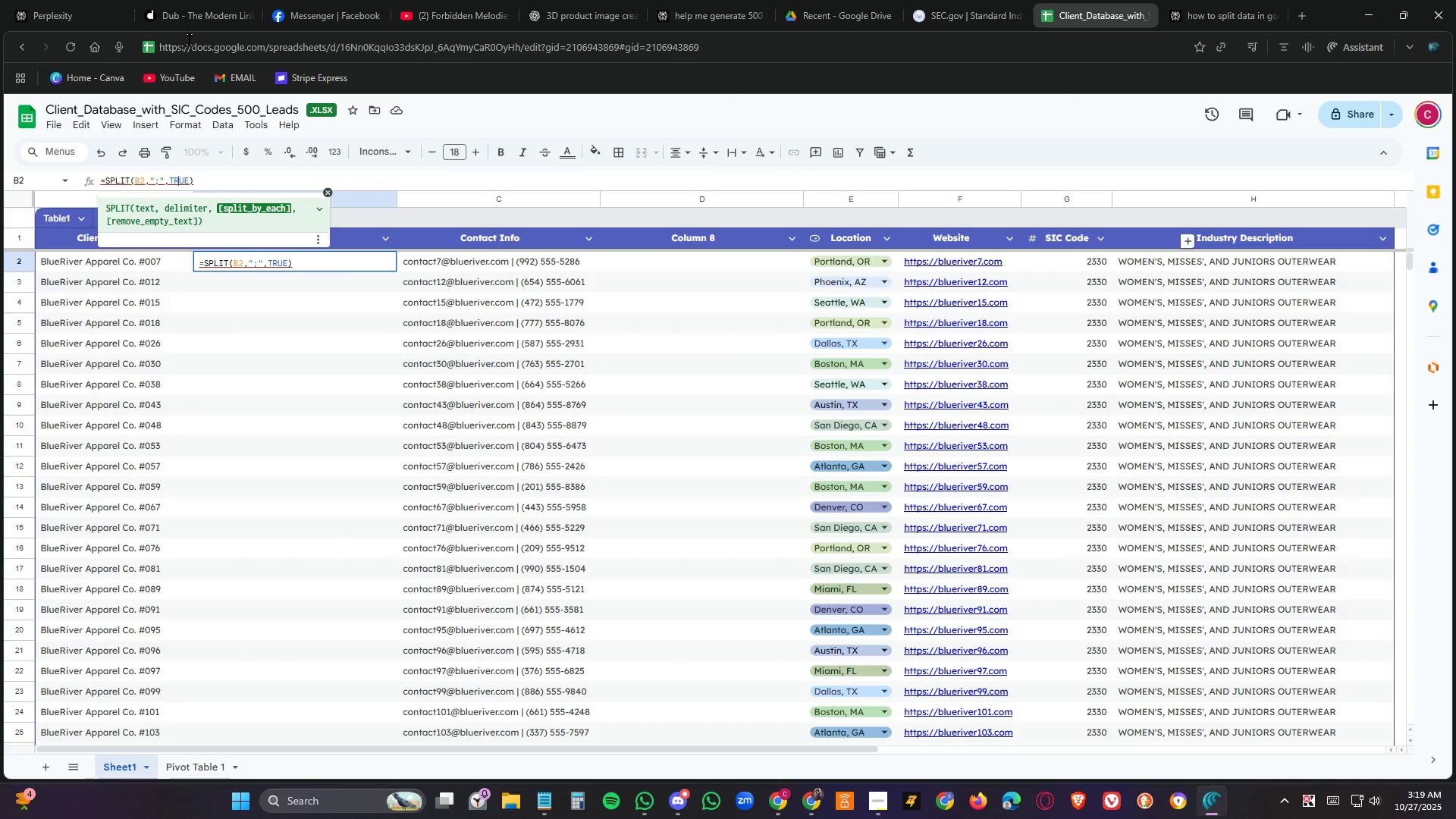 
key(ArrowRight)
 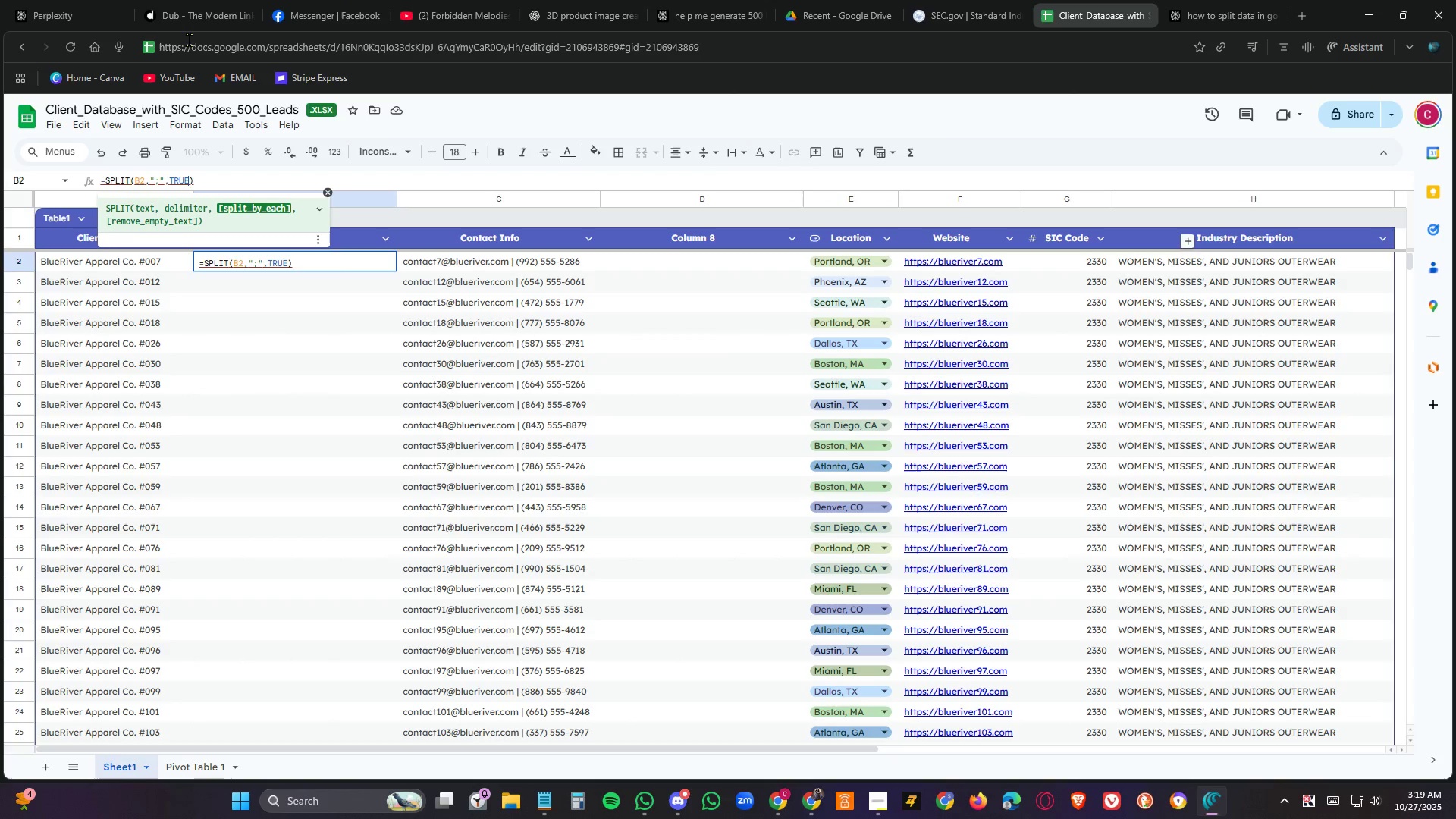 
key(ArrowRight)
 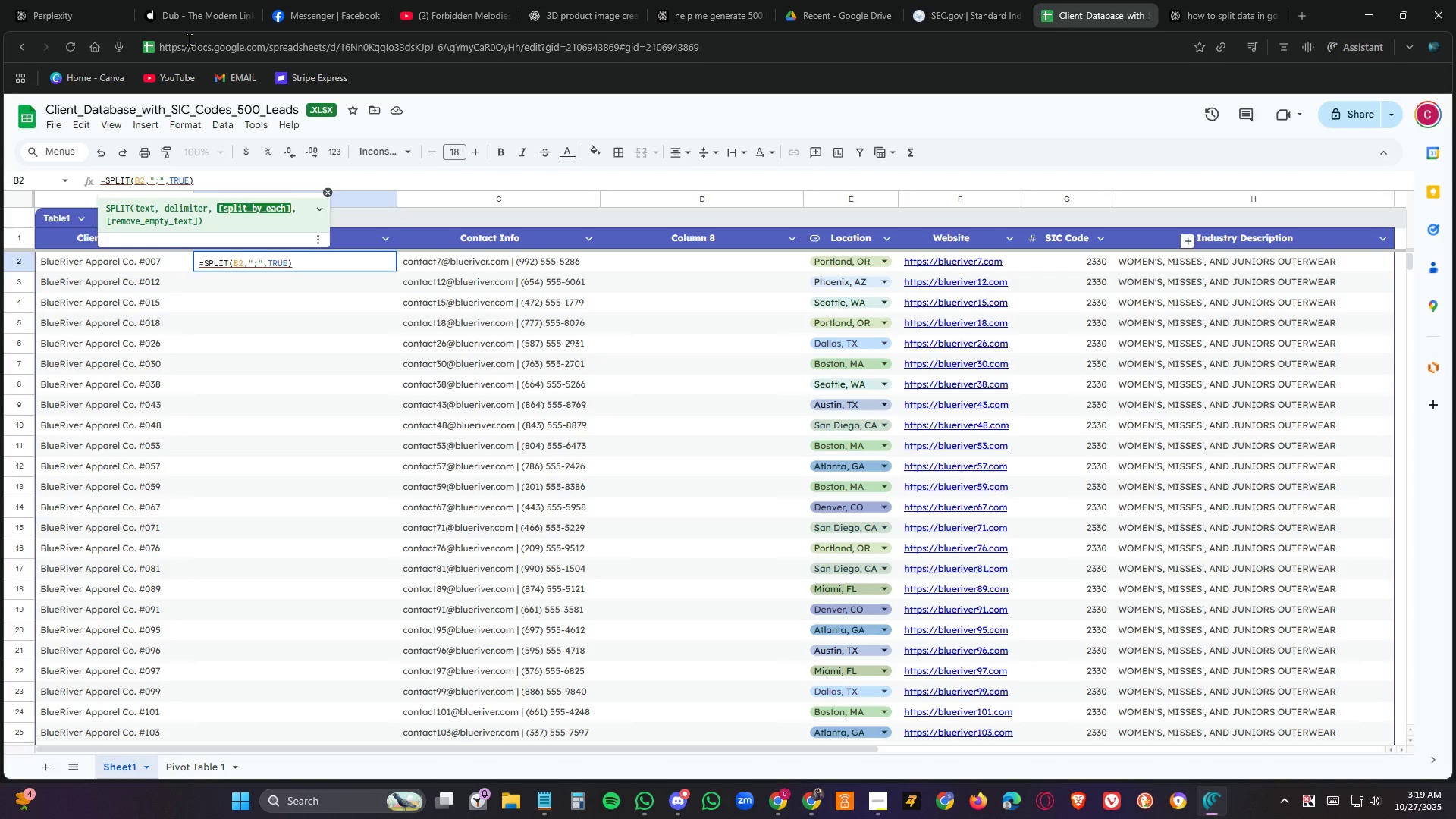 
type(,TRUE)
 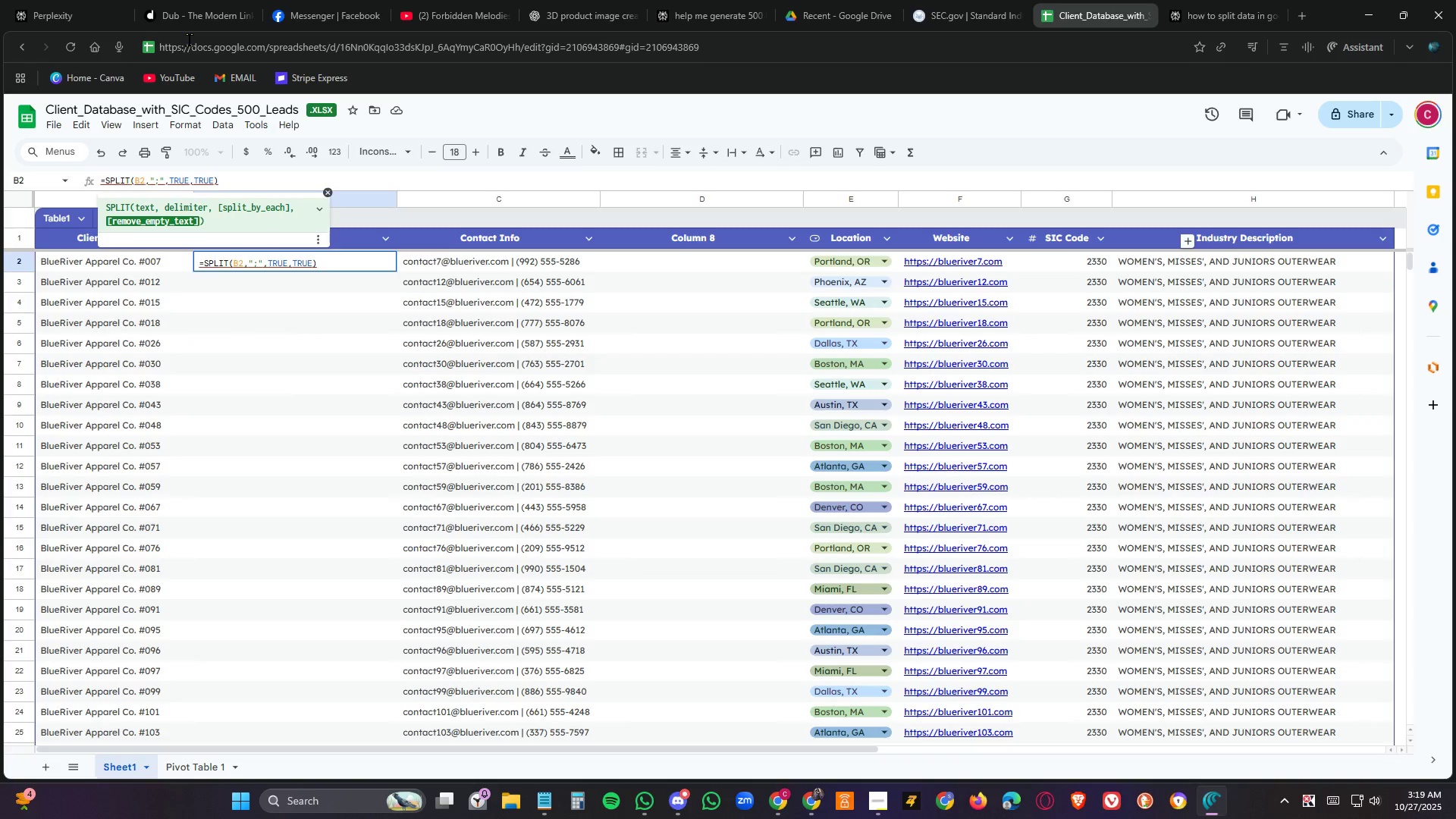 
key(Enter)
 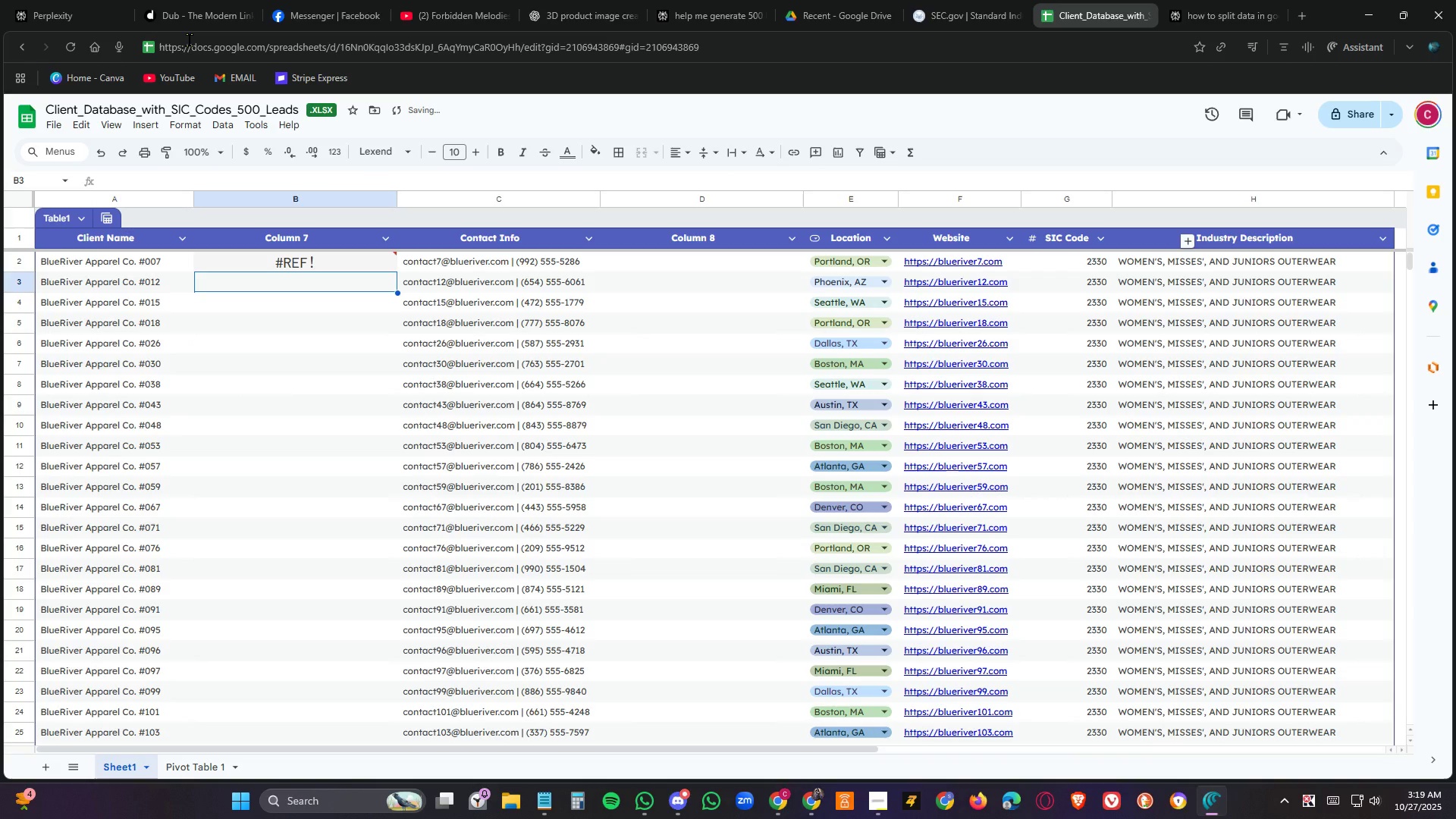 
key(ArrowUp)
 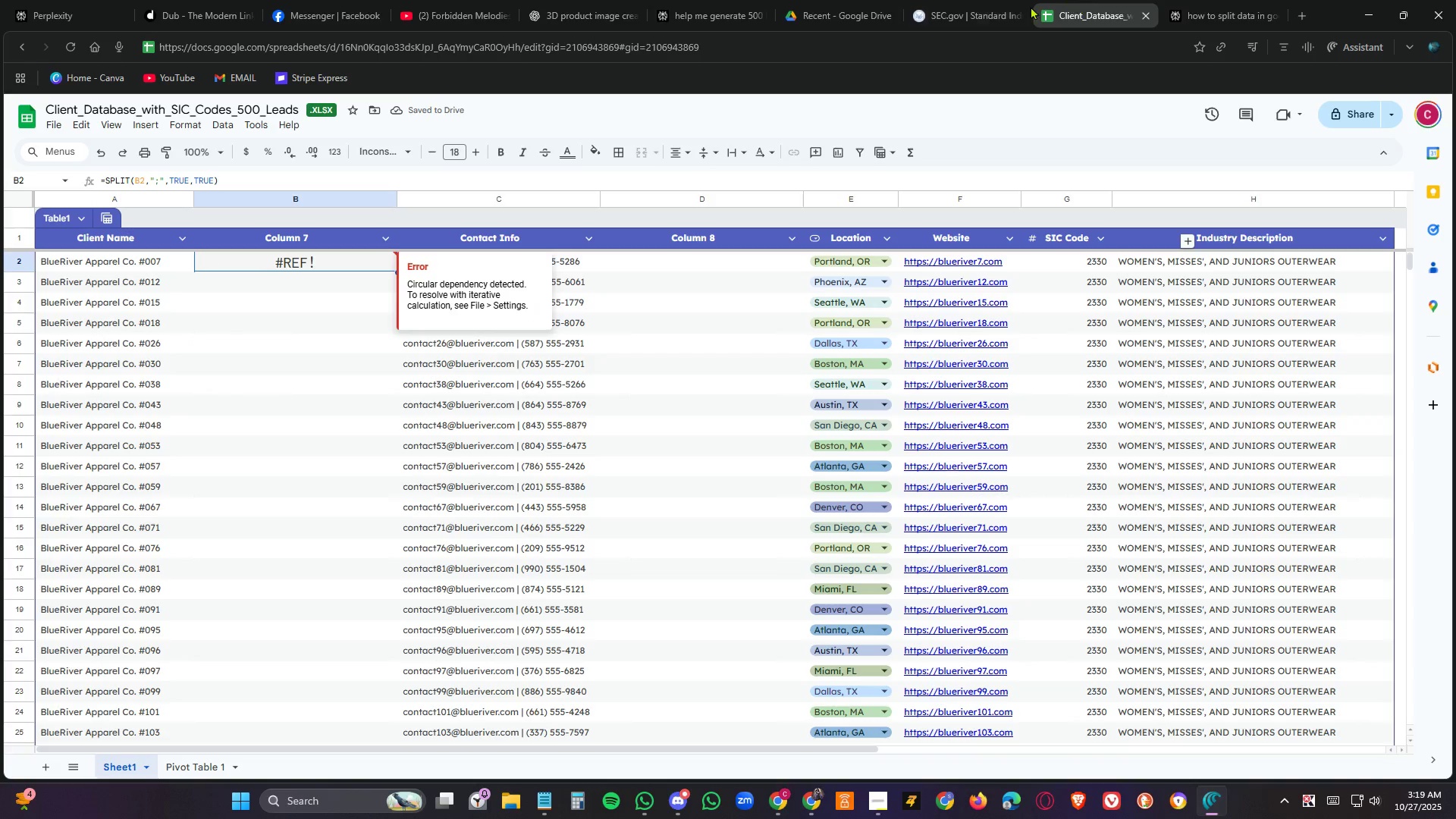 
left_click([775, 806])
 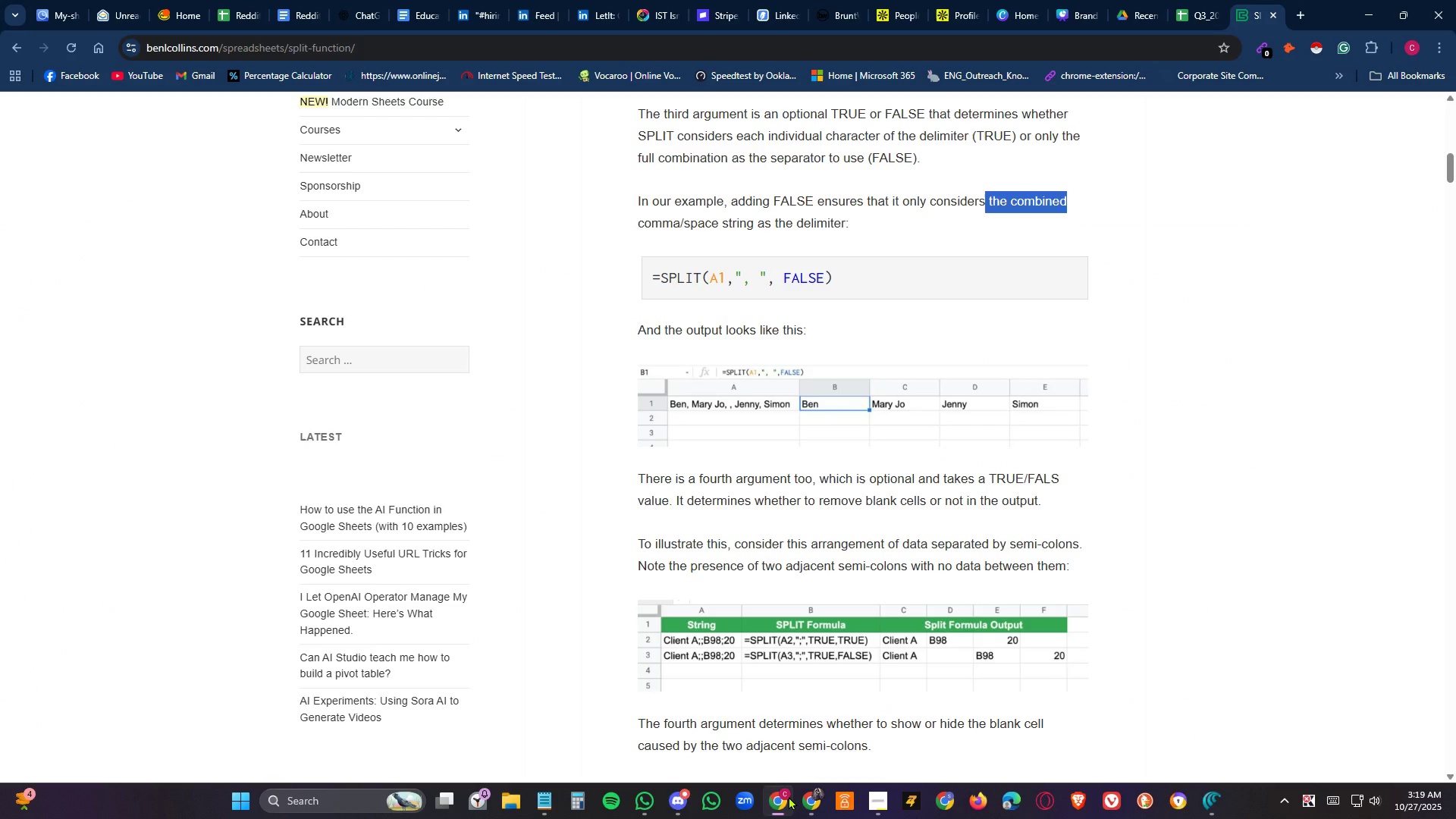 
wait(19.26)
 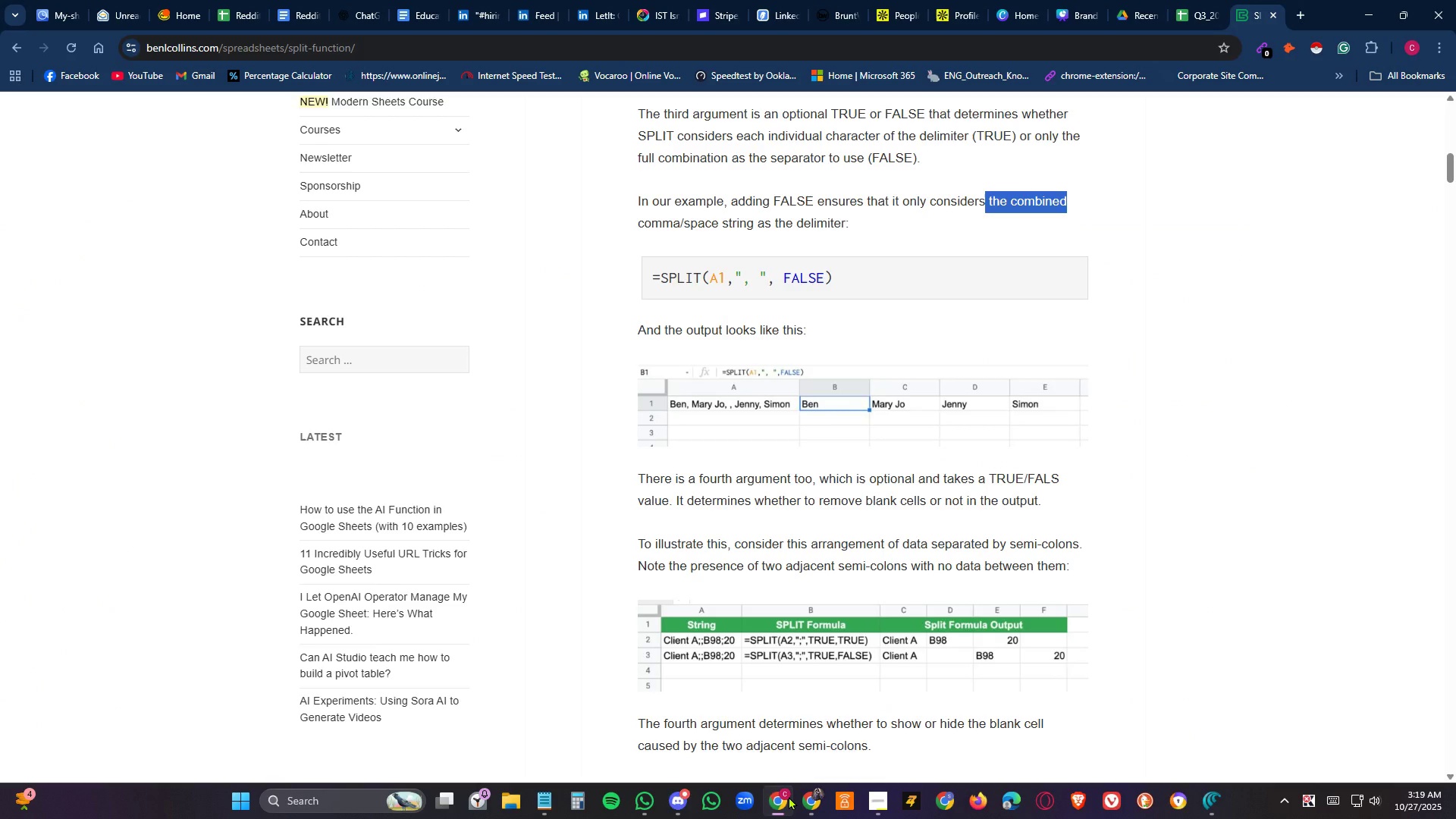 
left_click([1215, 805])
 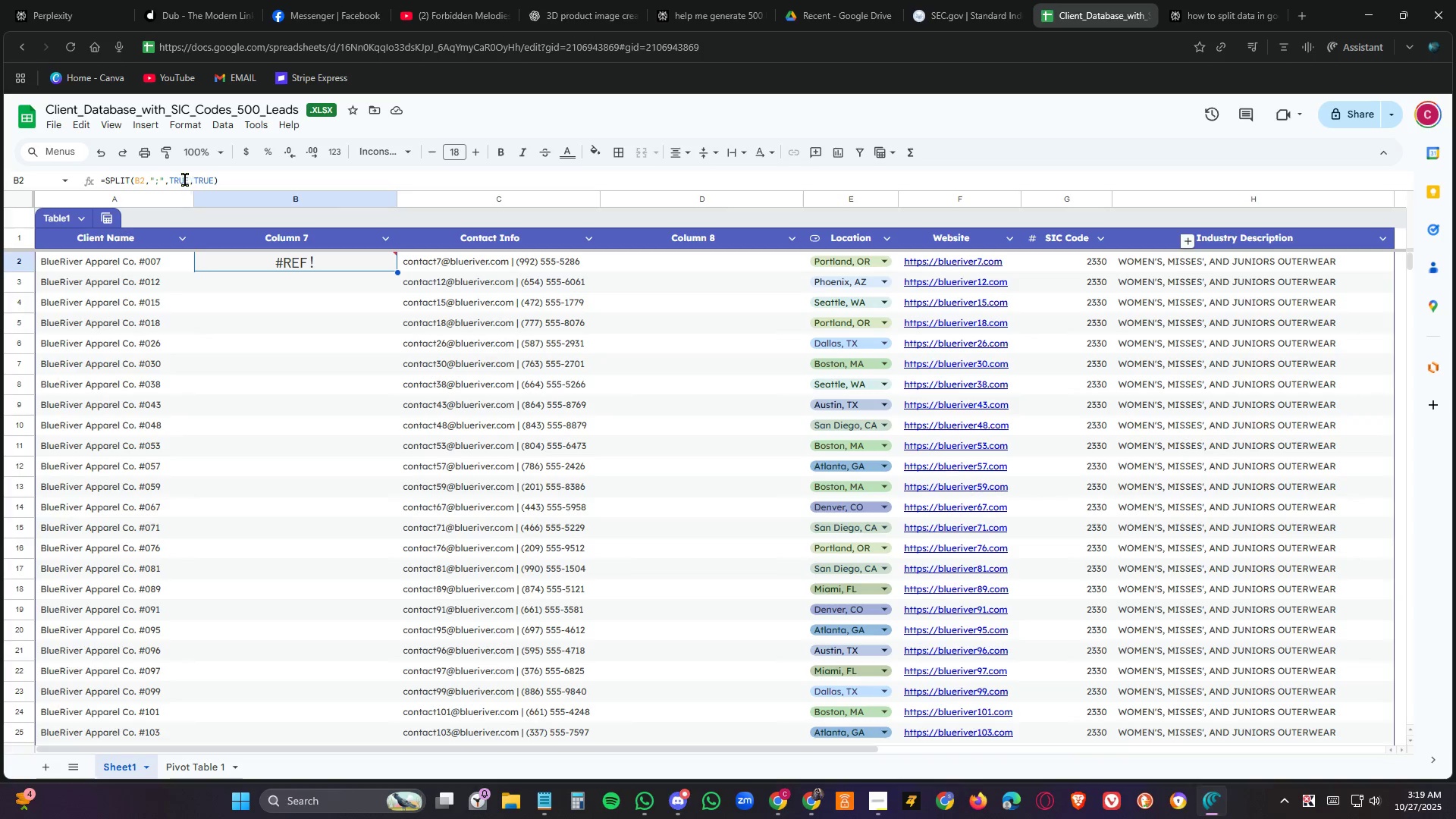 
wait(5.77)
 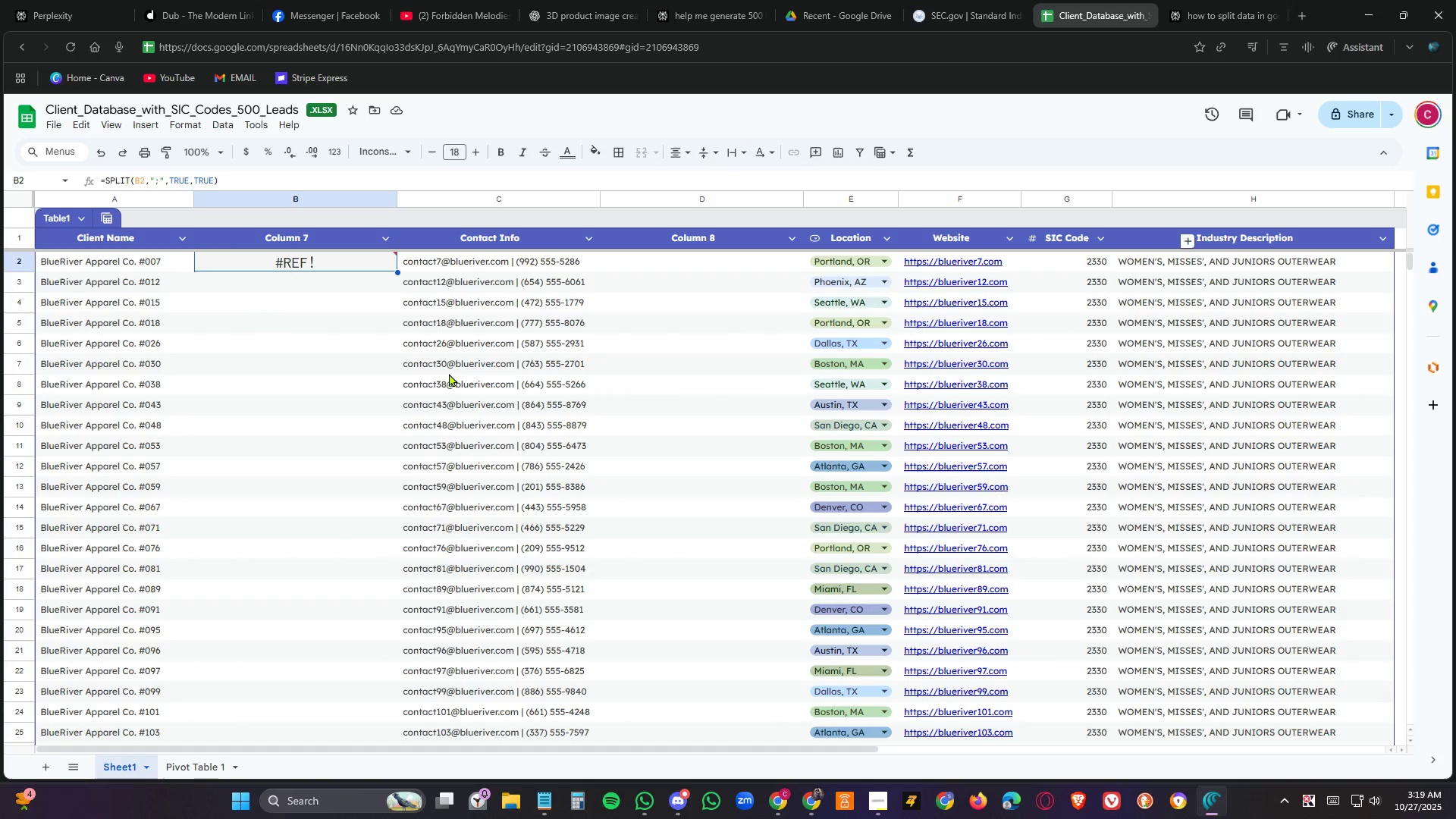 
left_click_drag(start_coordinate=[190, 181], to_coordinate=[215, 181])
 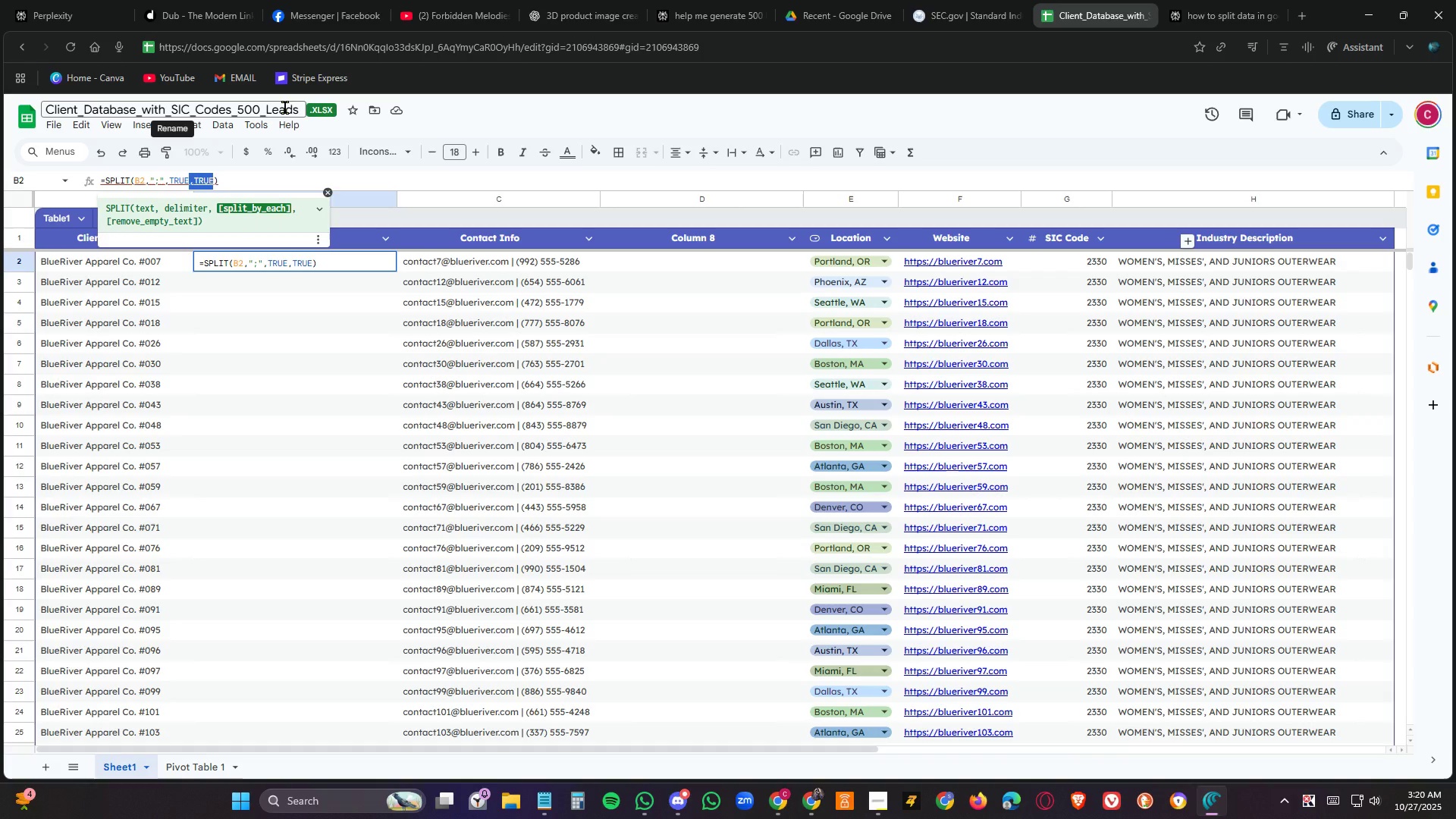 
wait(5.84)
 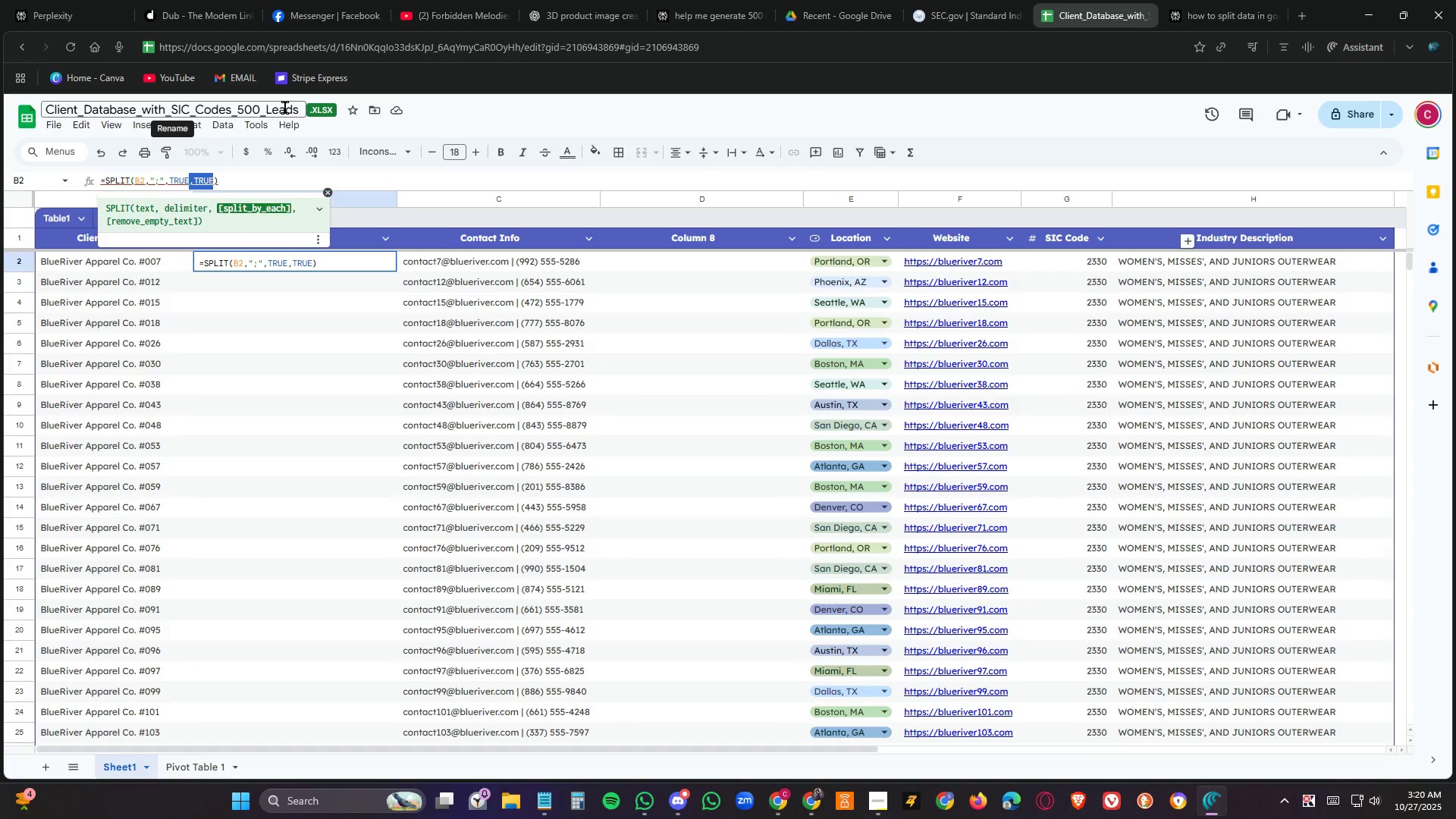 
key(Delete)
 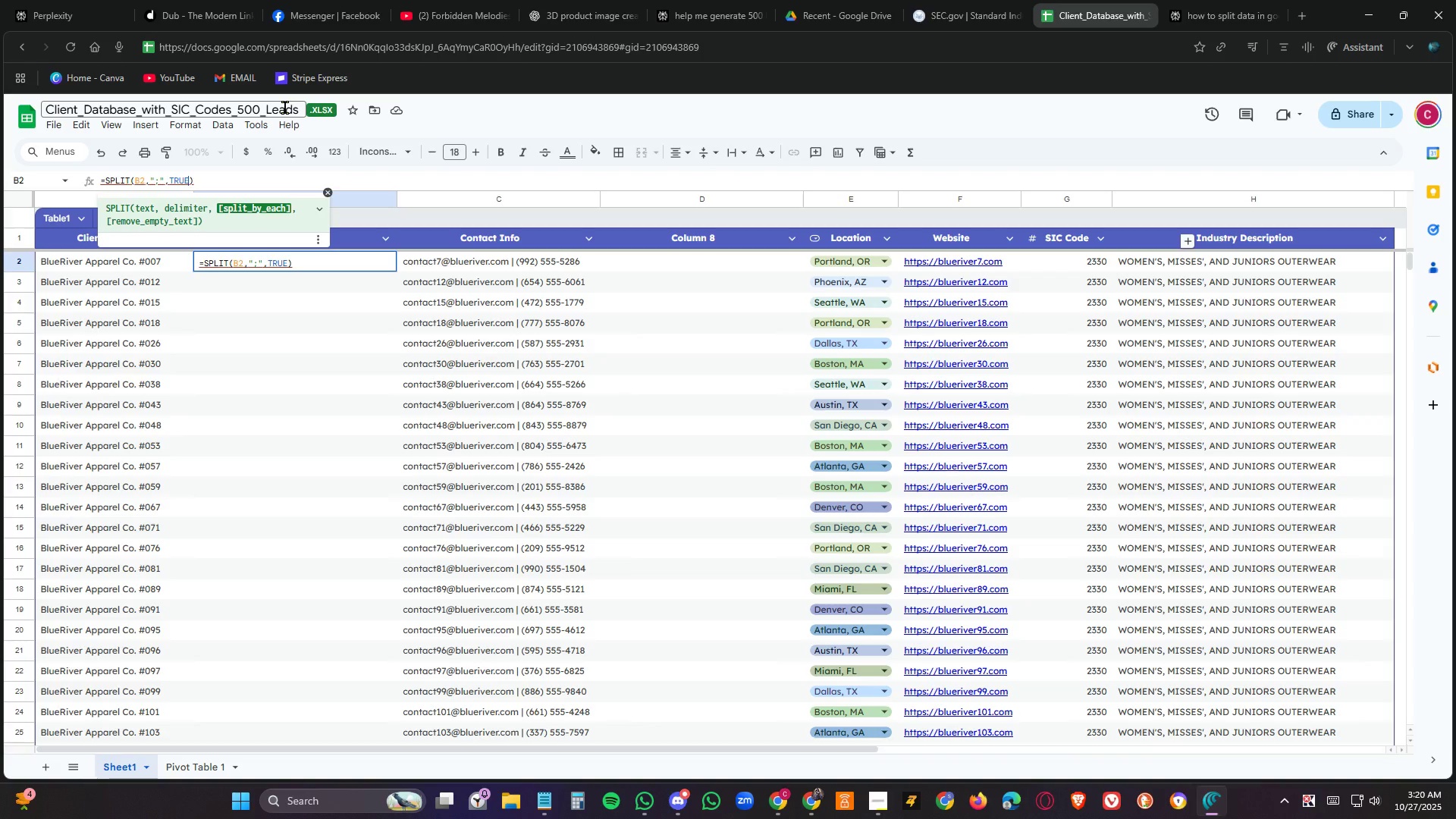 
key(ArrowLeft)
 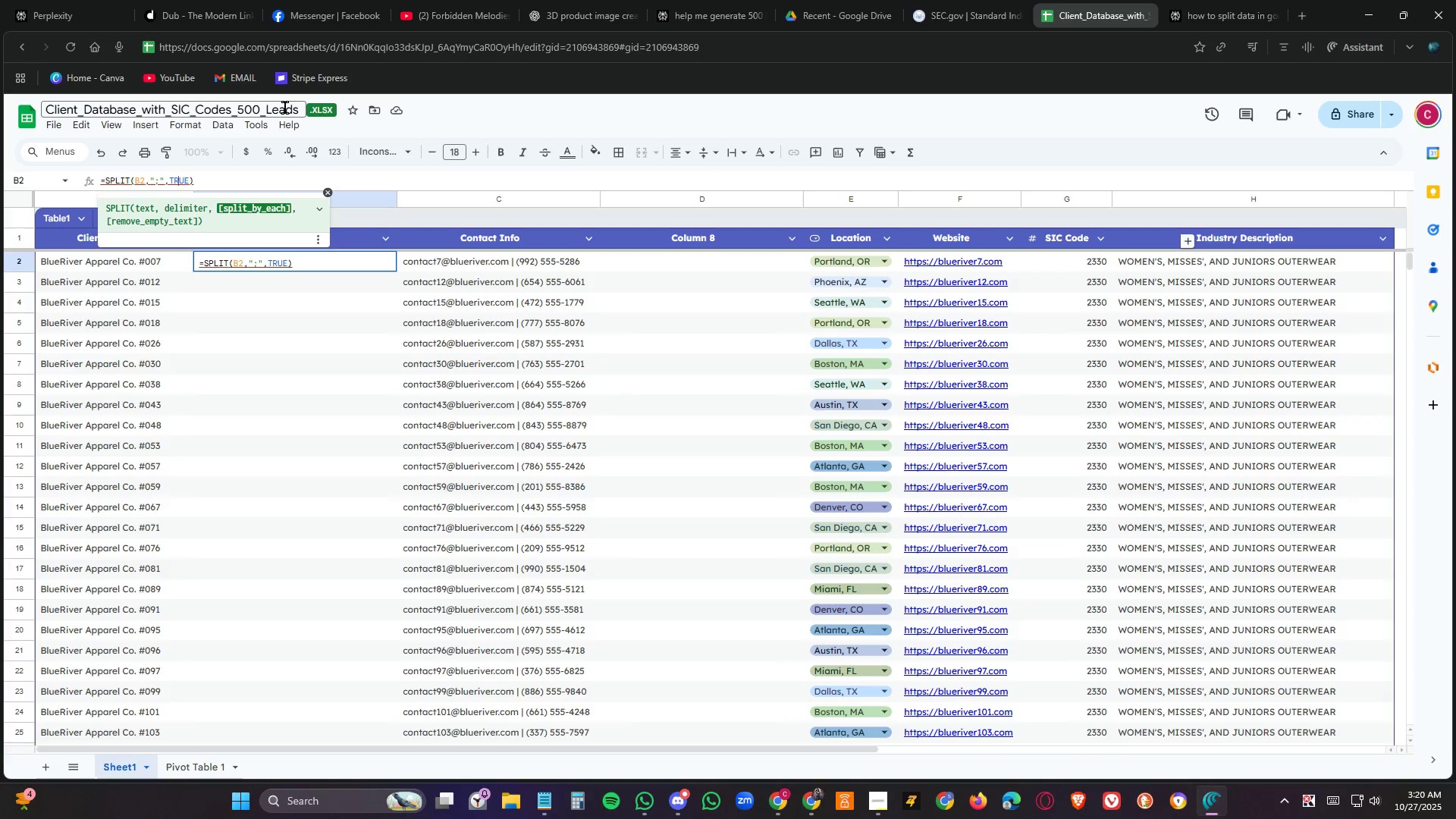 
key(ArrowLeft)
 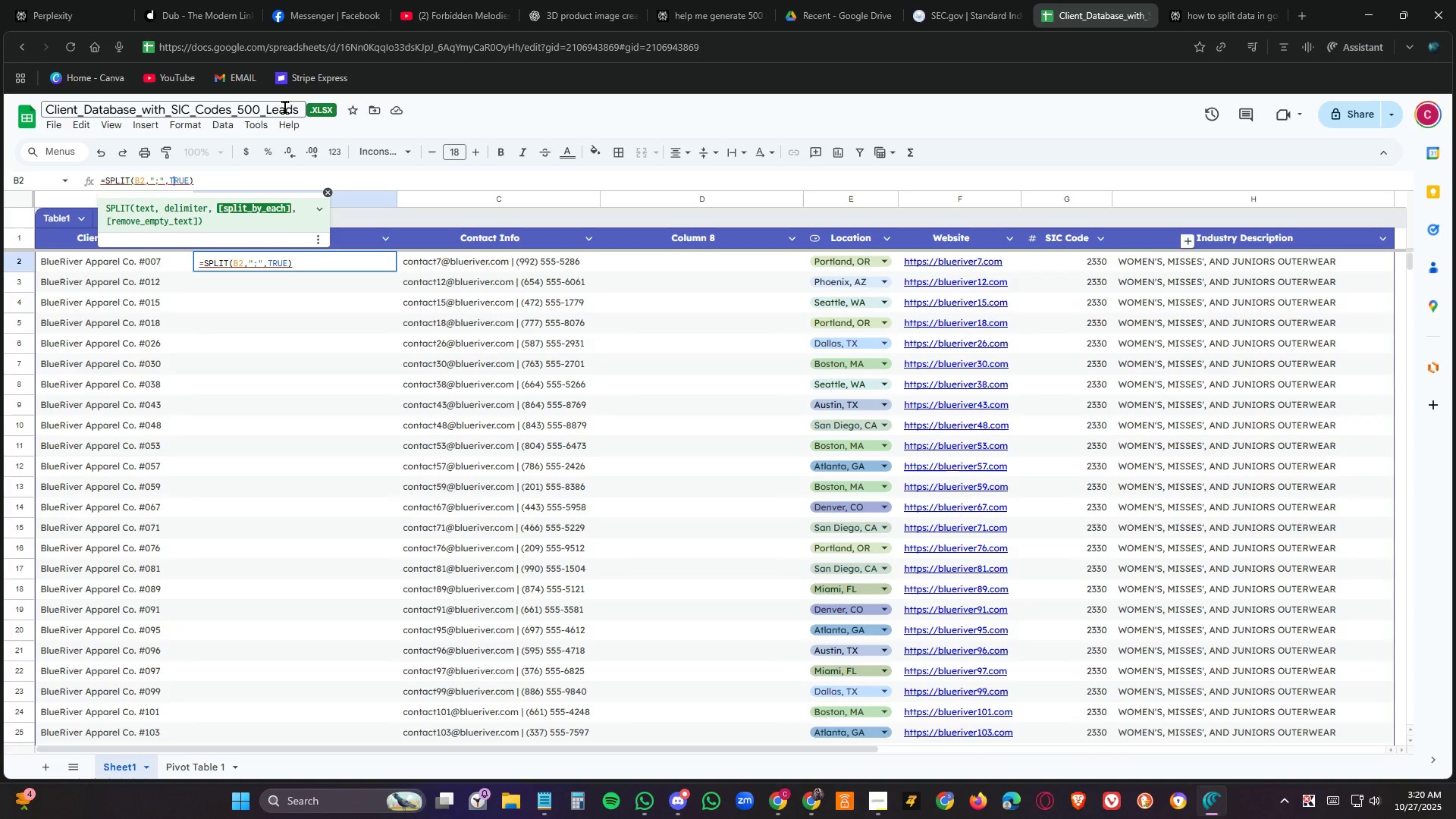 
key(ArrowLeft)
 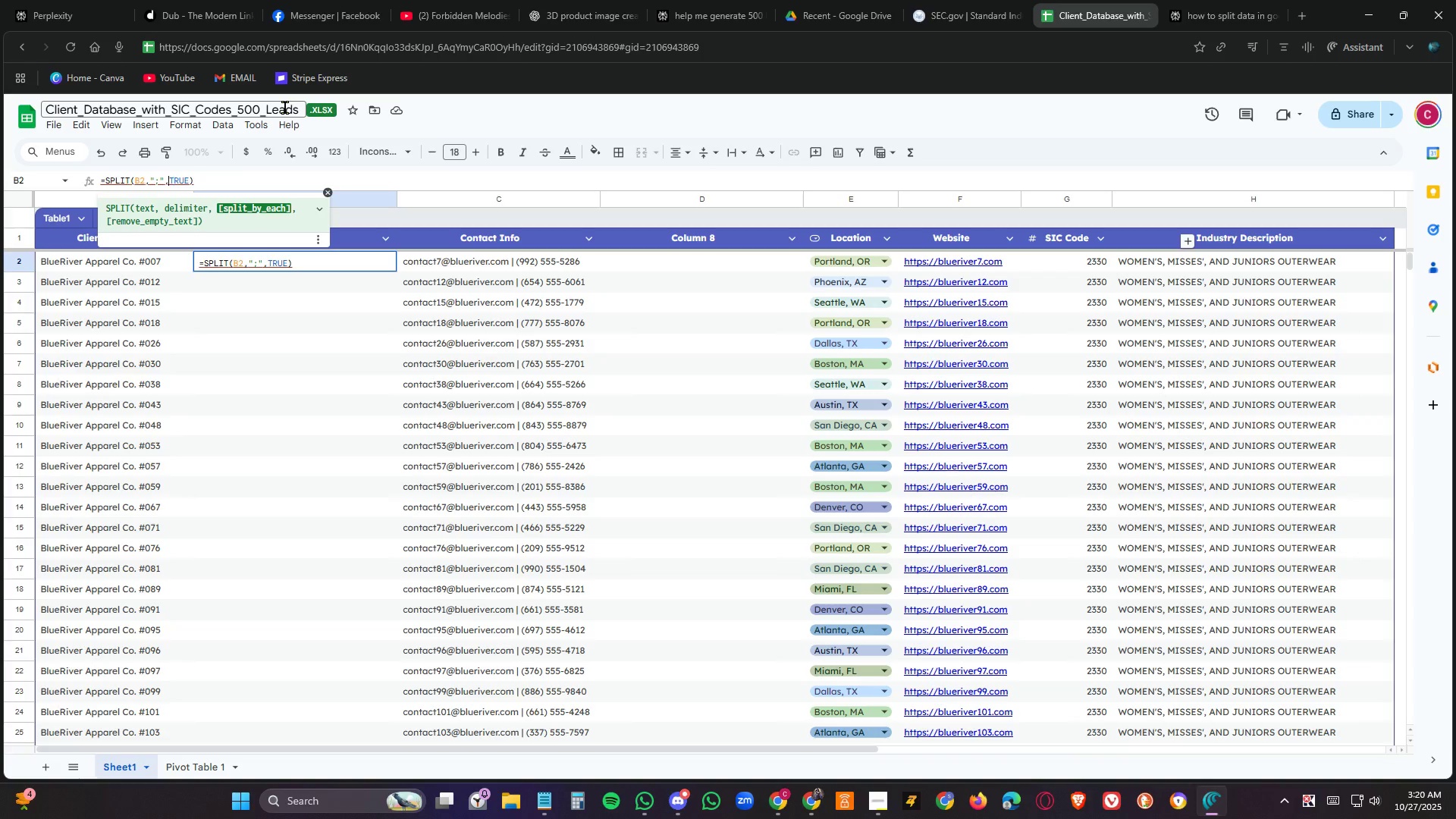 
key(ArrowLeft)
 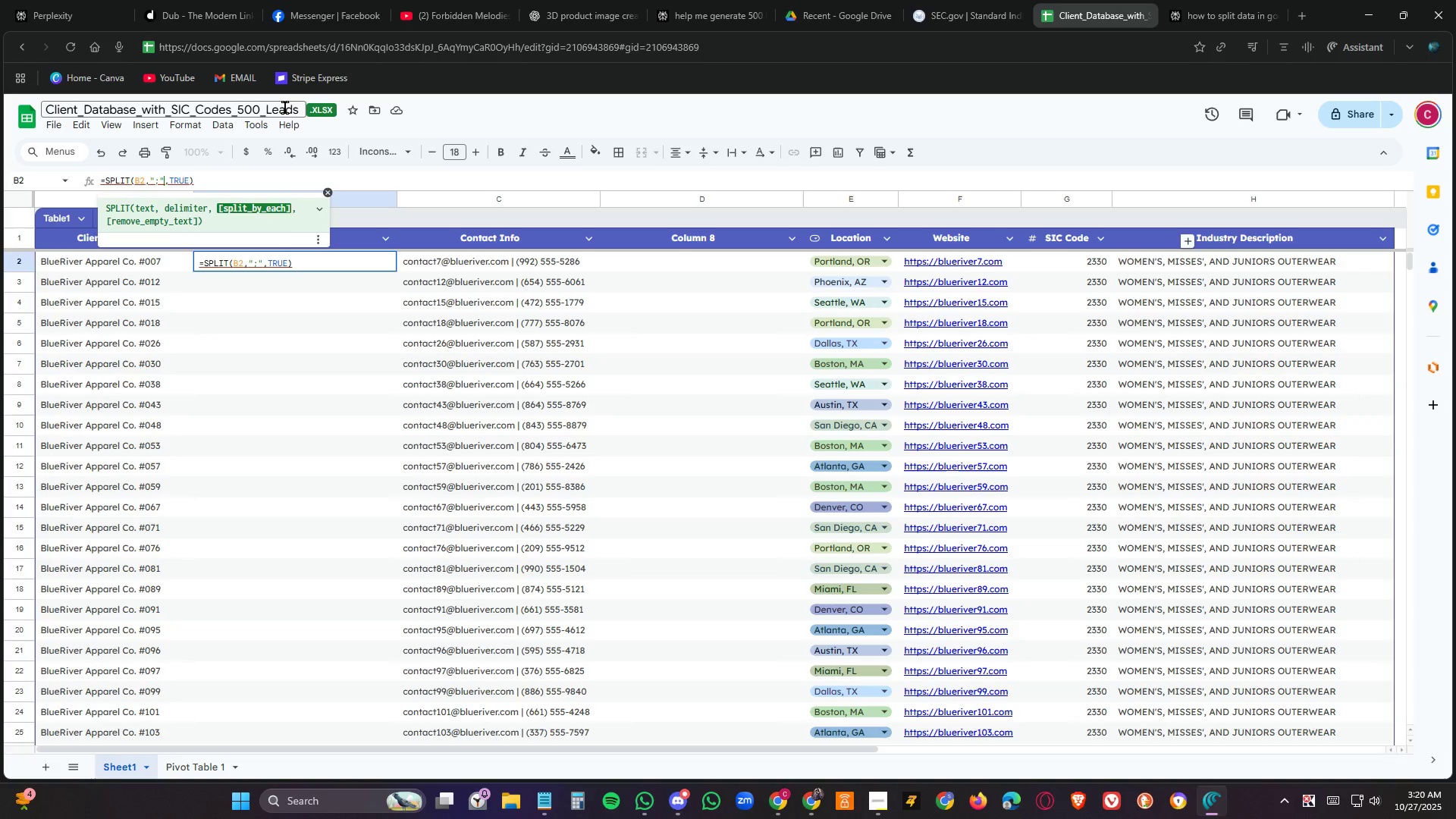 
key(ArrowLeft)
 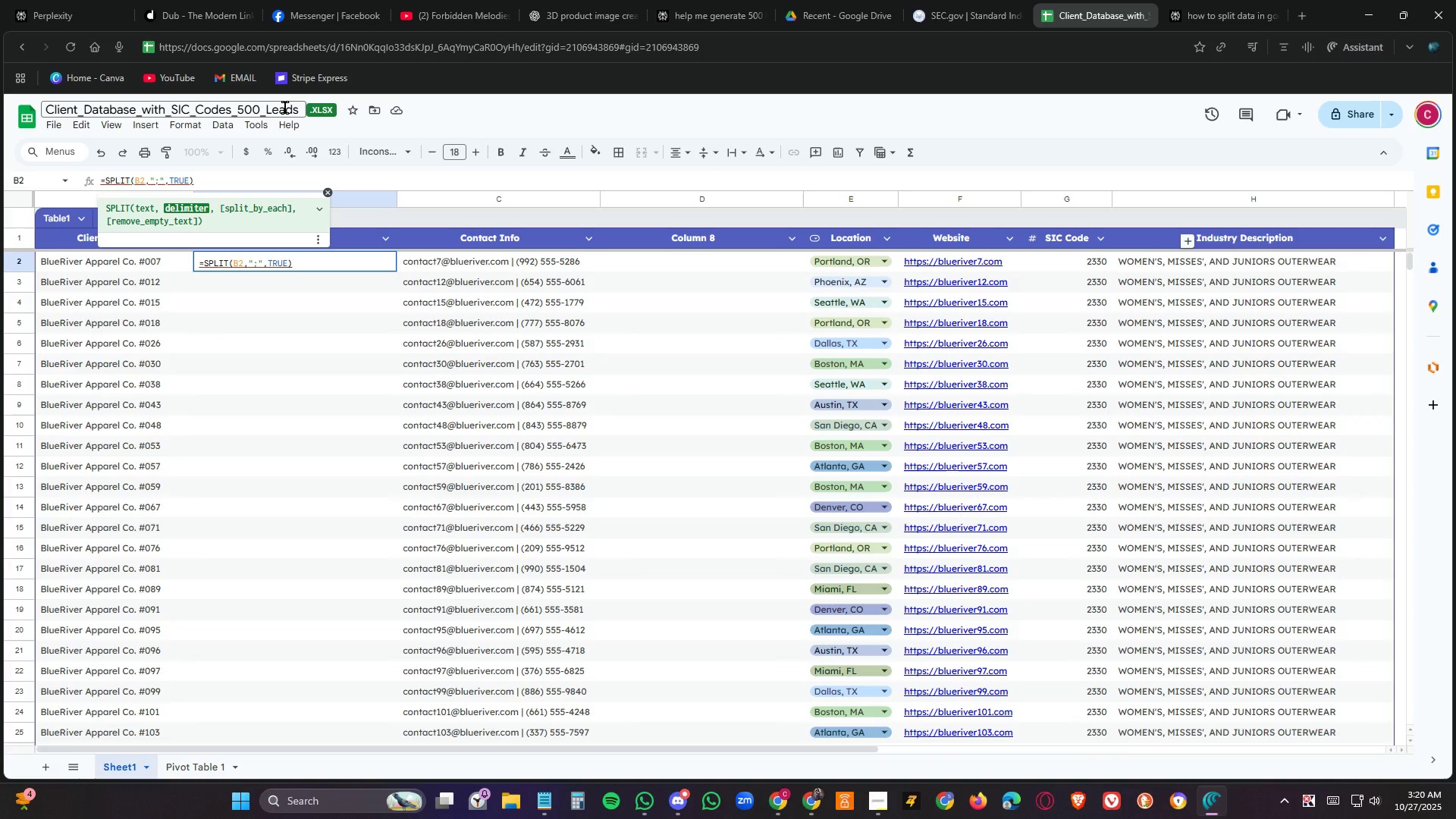 
key(Backspace)
 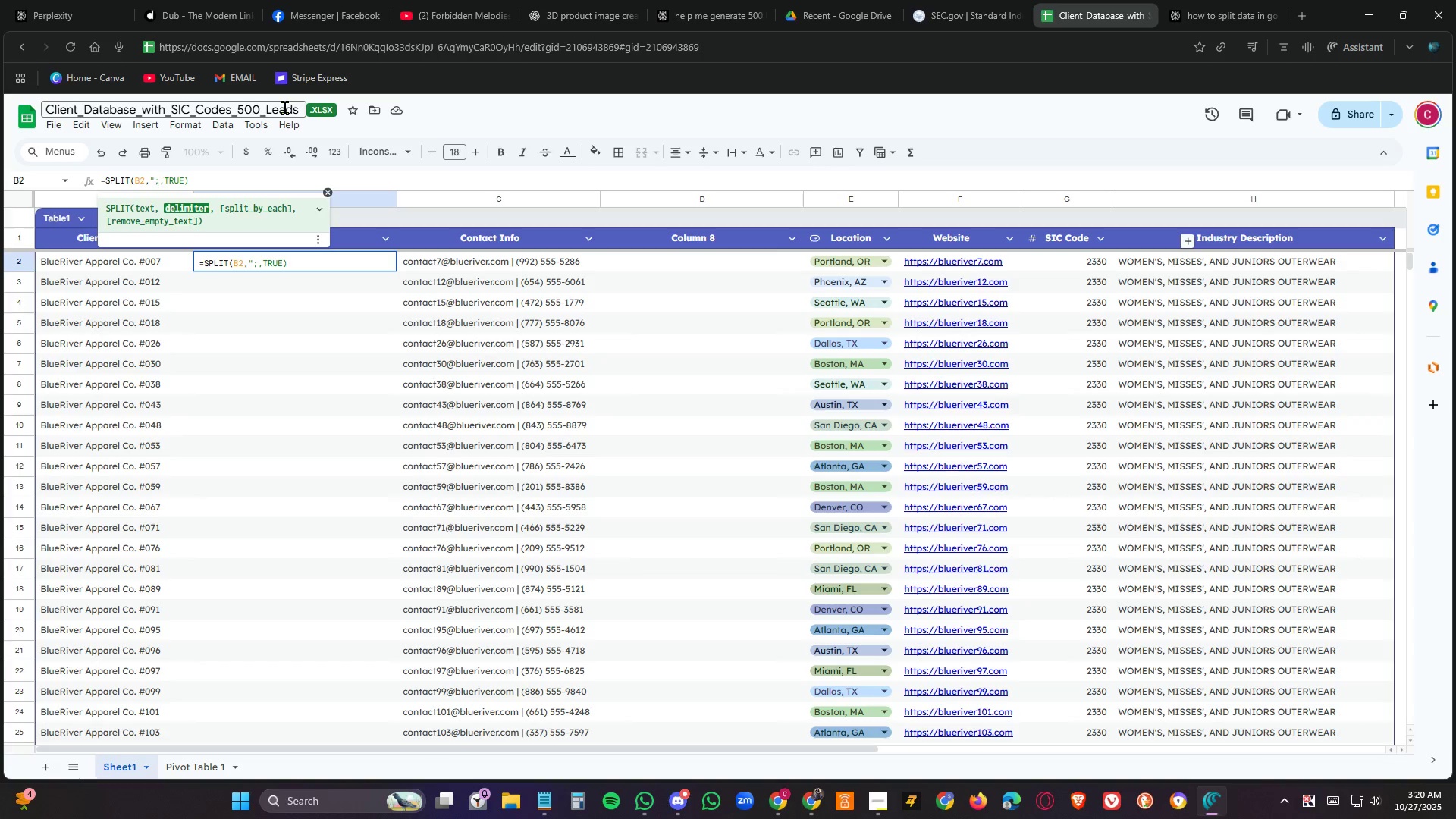 
key(Backspace)
 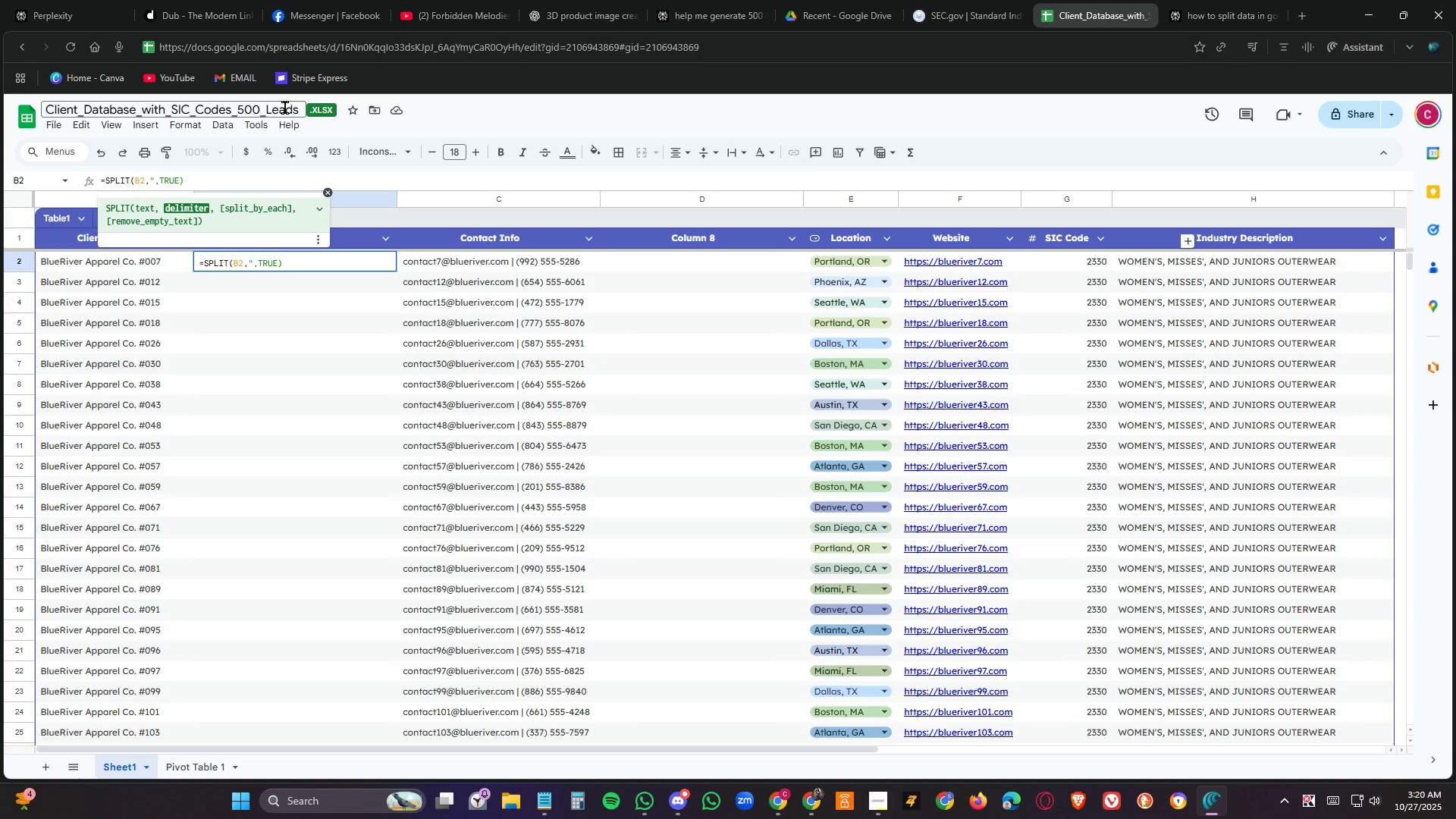 
key(Enter)
 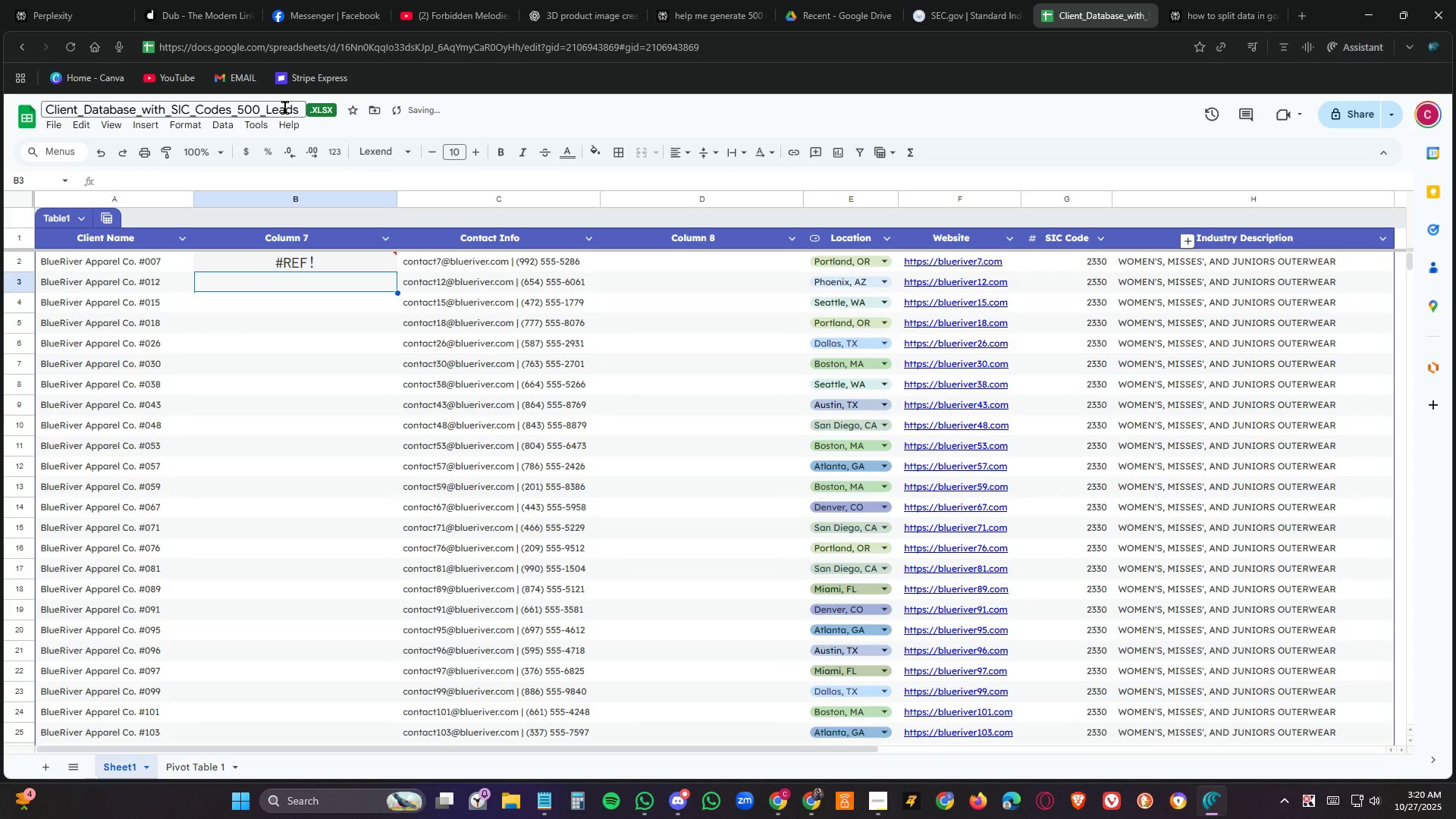 
key(ArrowUp)
 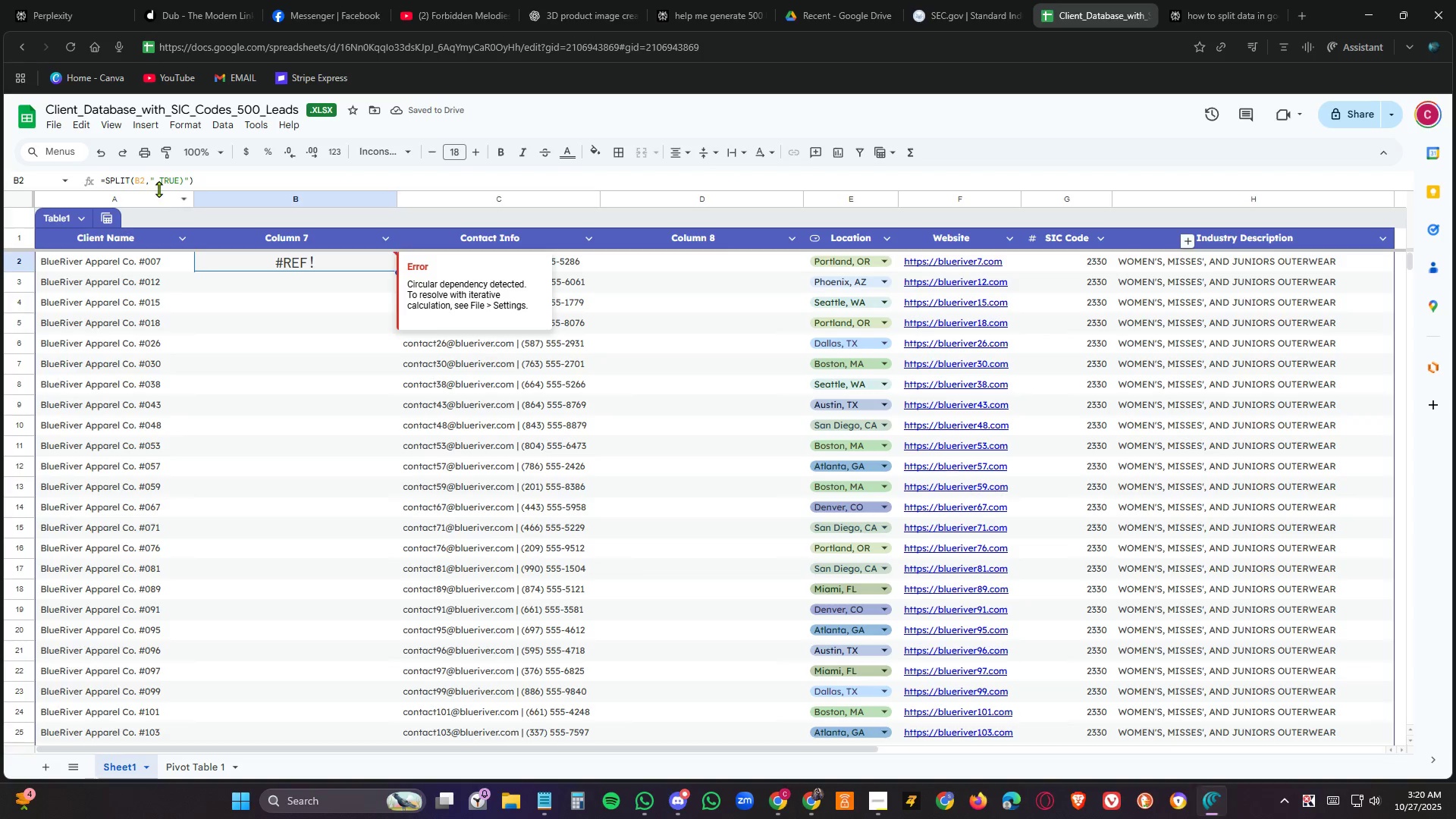 
left_click([156, 174])
 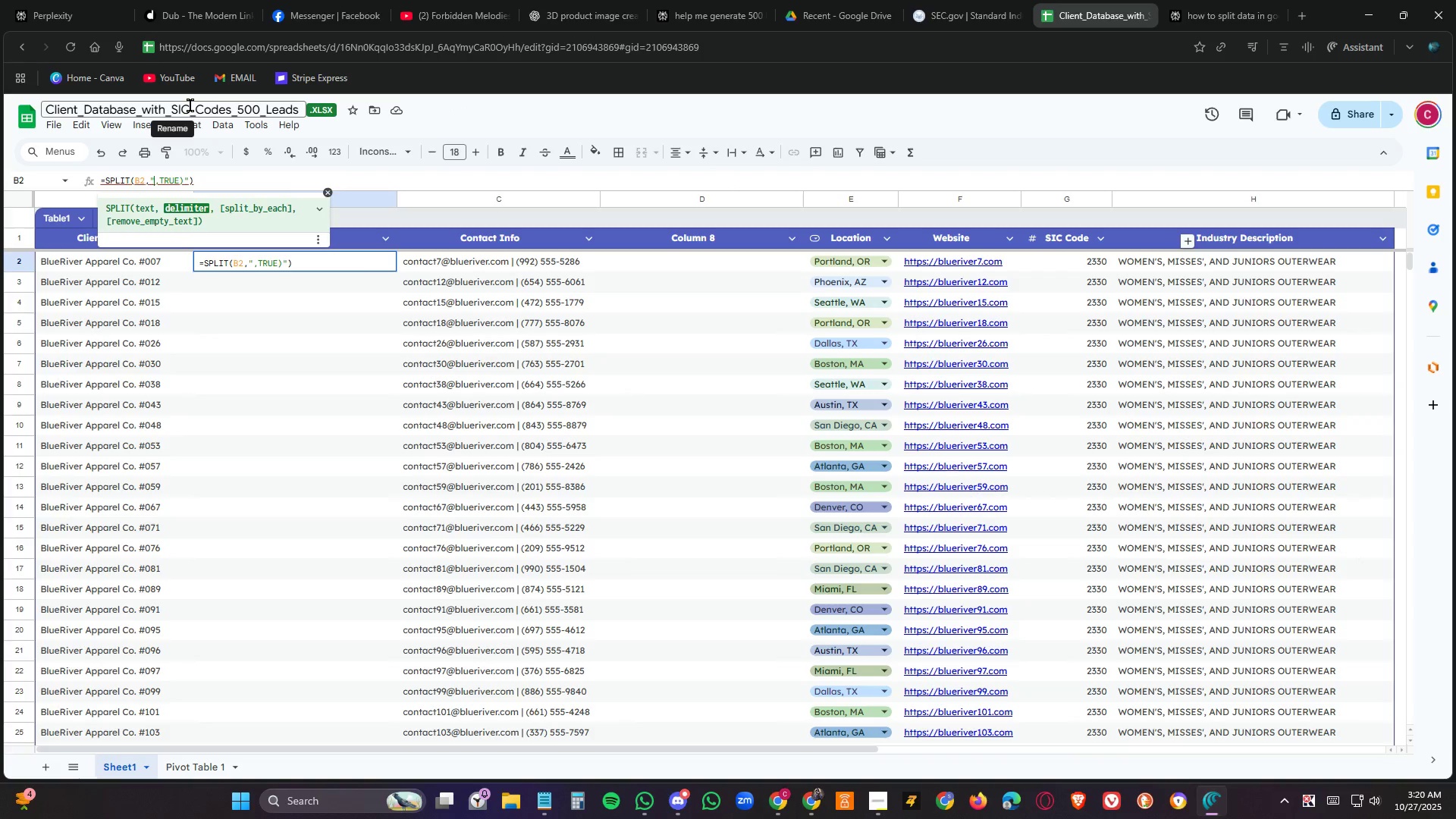 
key(Semicolon)
 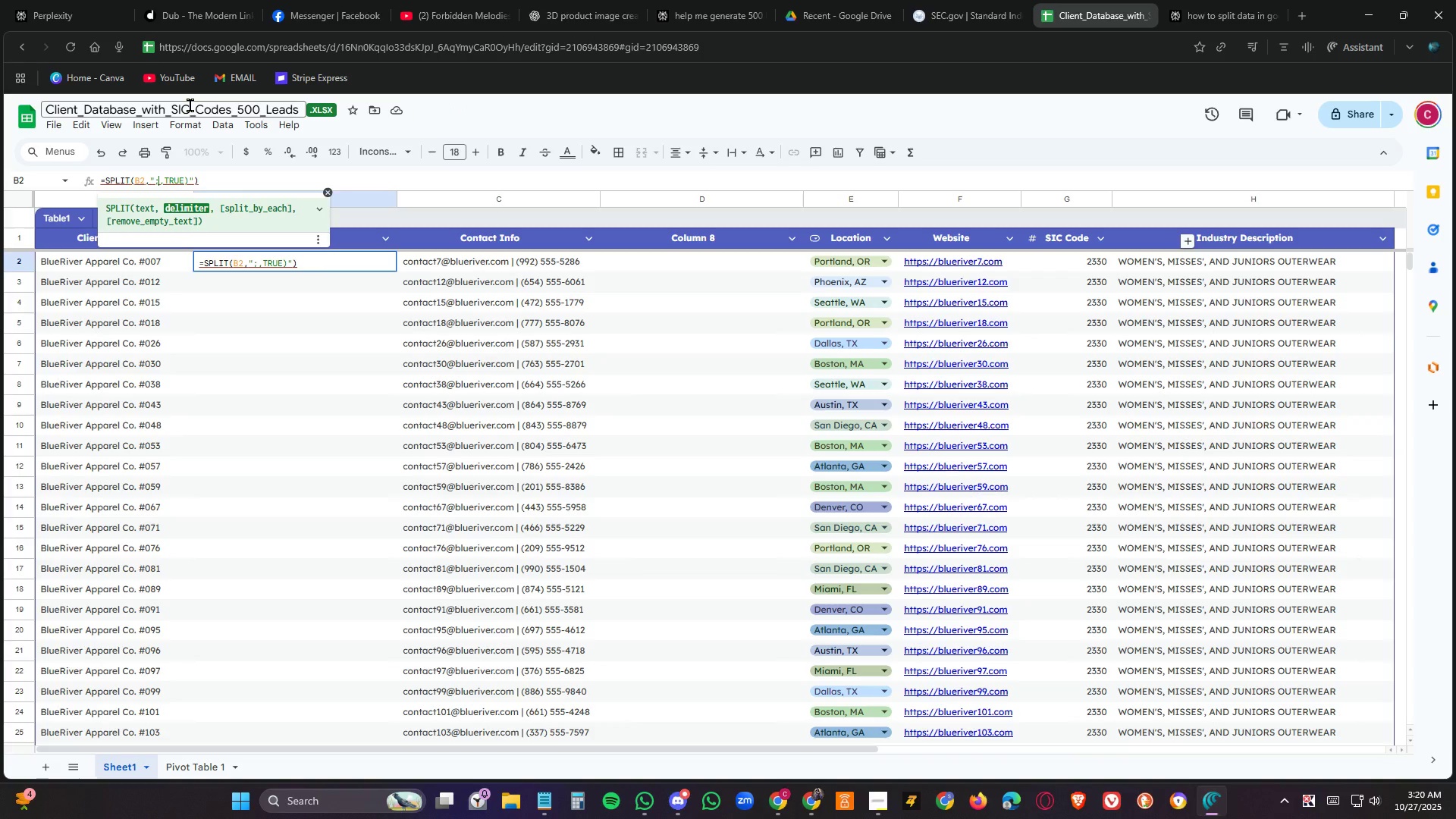 
key(Shift+Quote)
 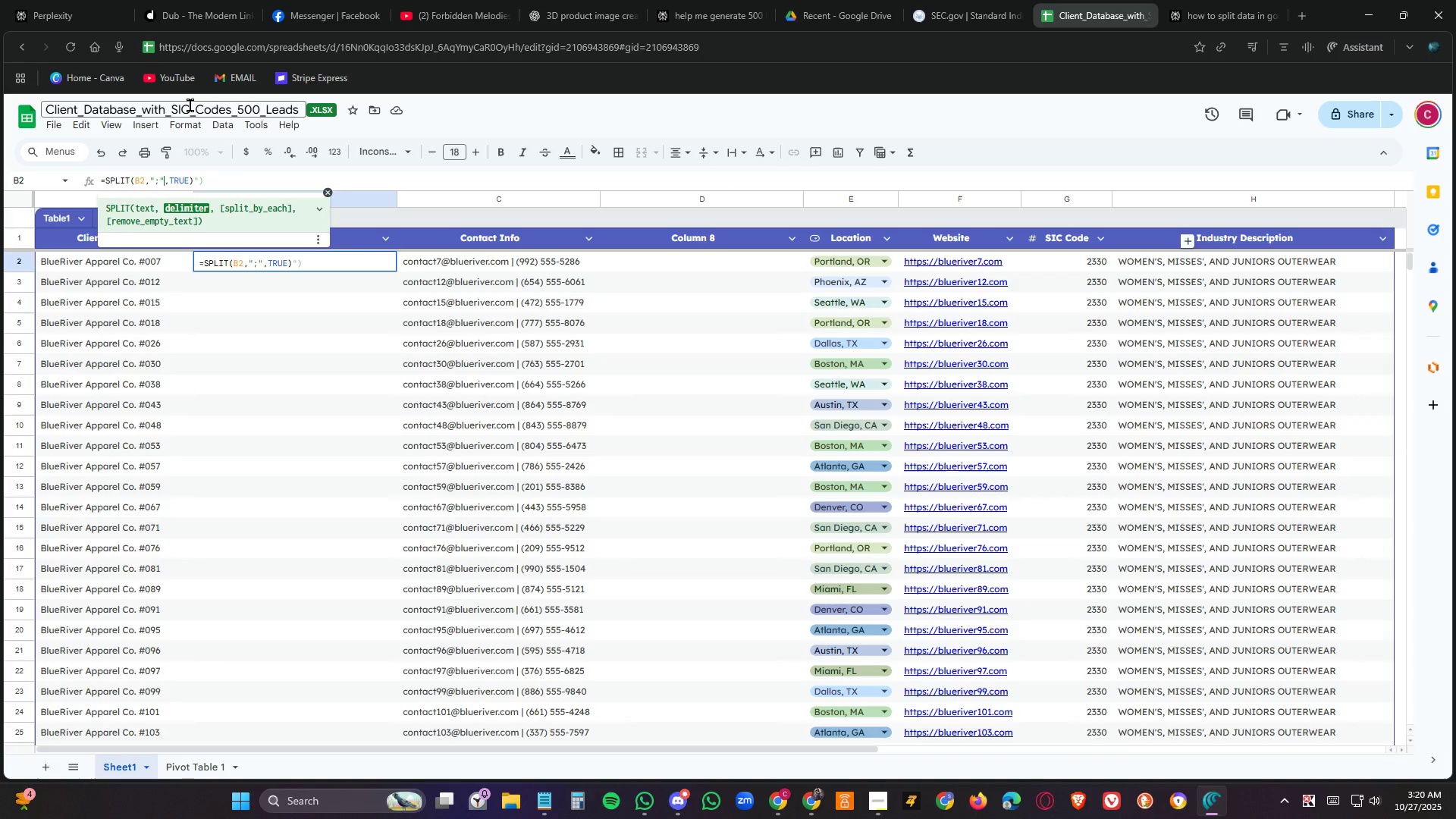 
key(Enter)
 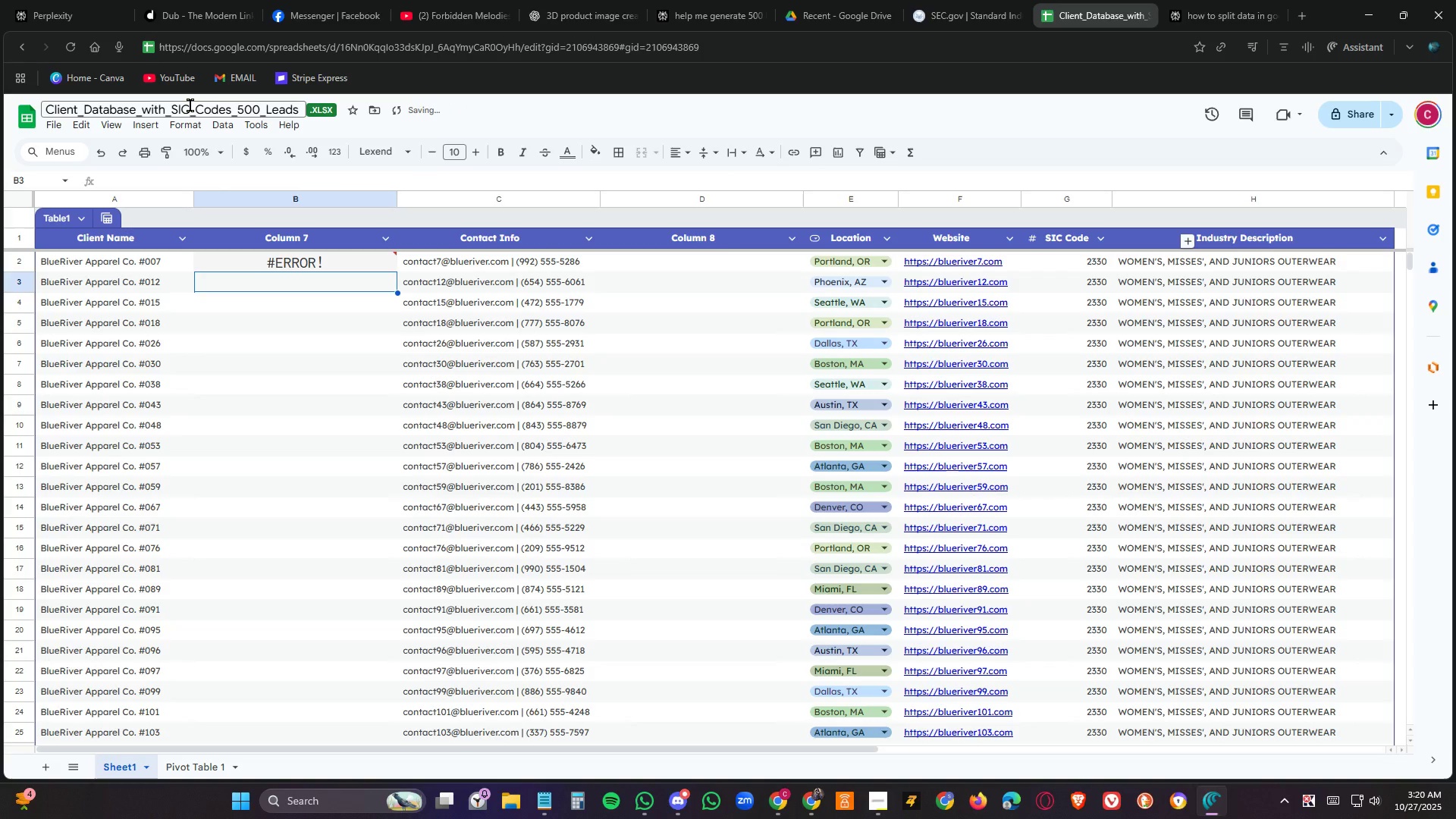 
key(ArrowUp)
 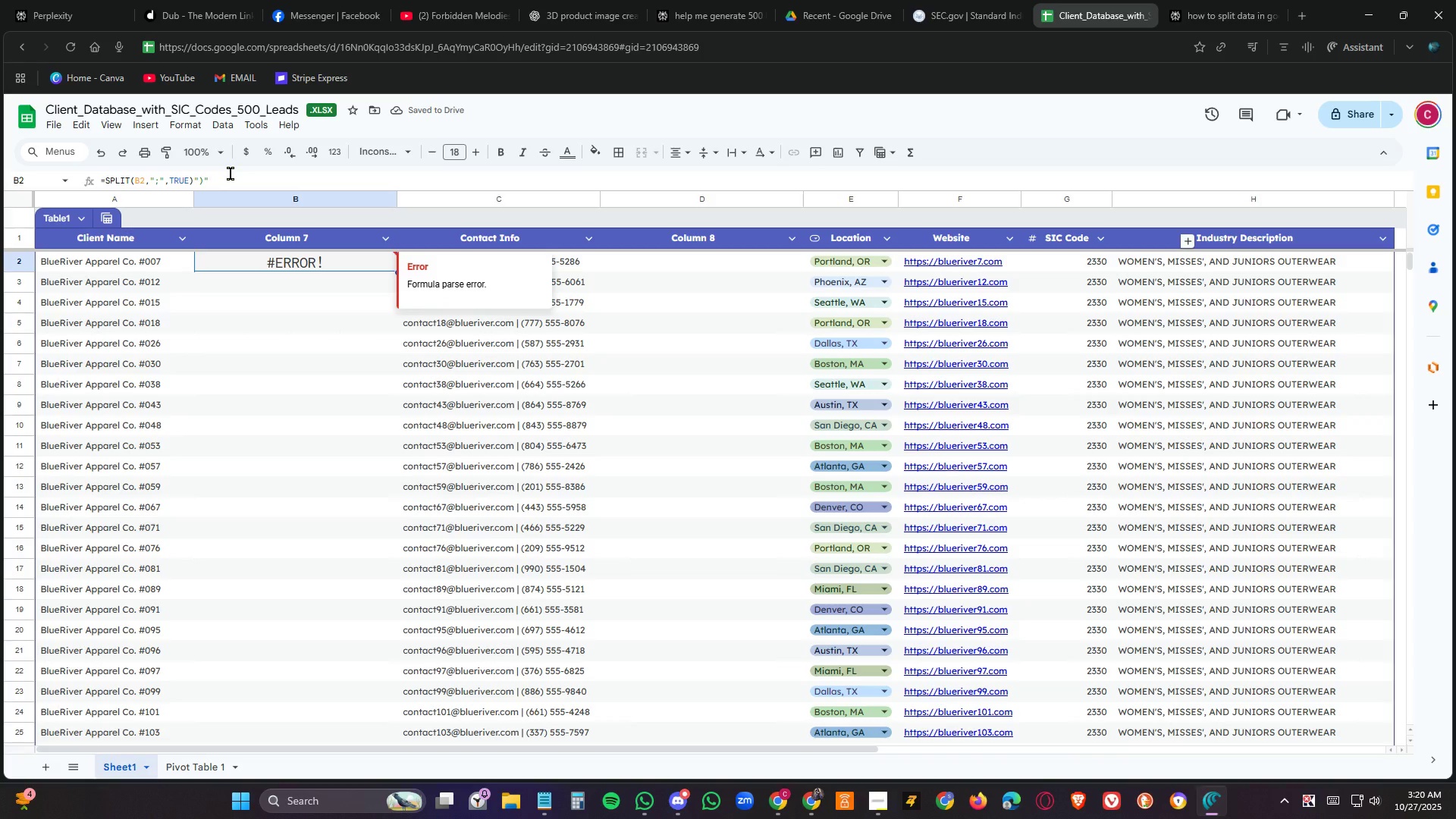 
left_click([231, 174])
 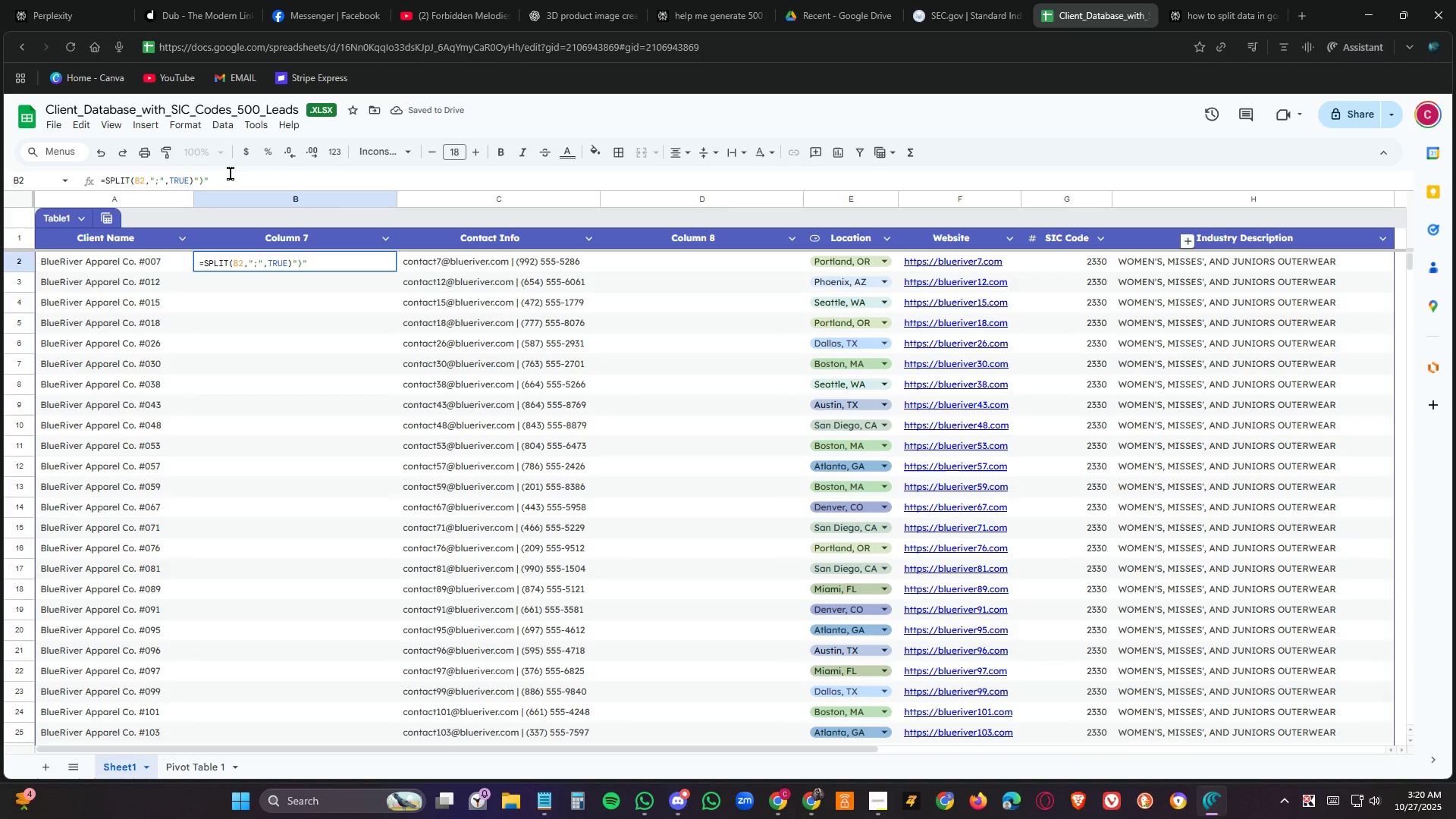 
key(Backspace)
 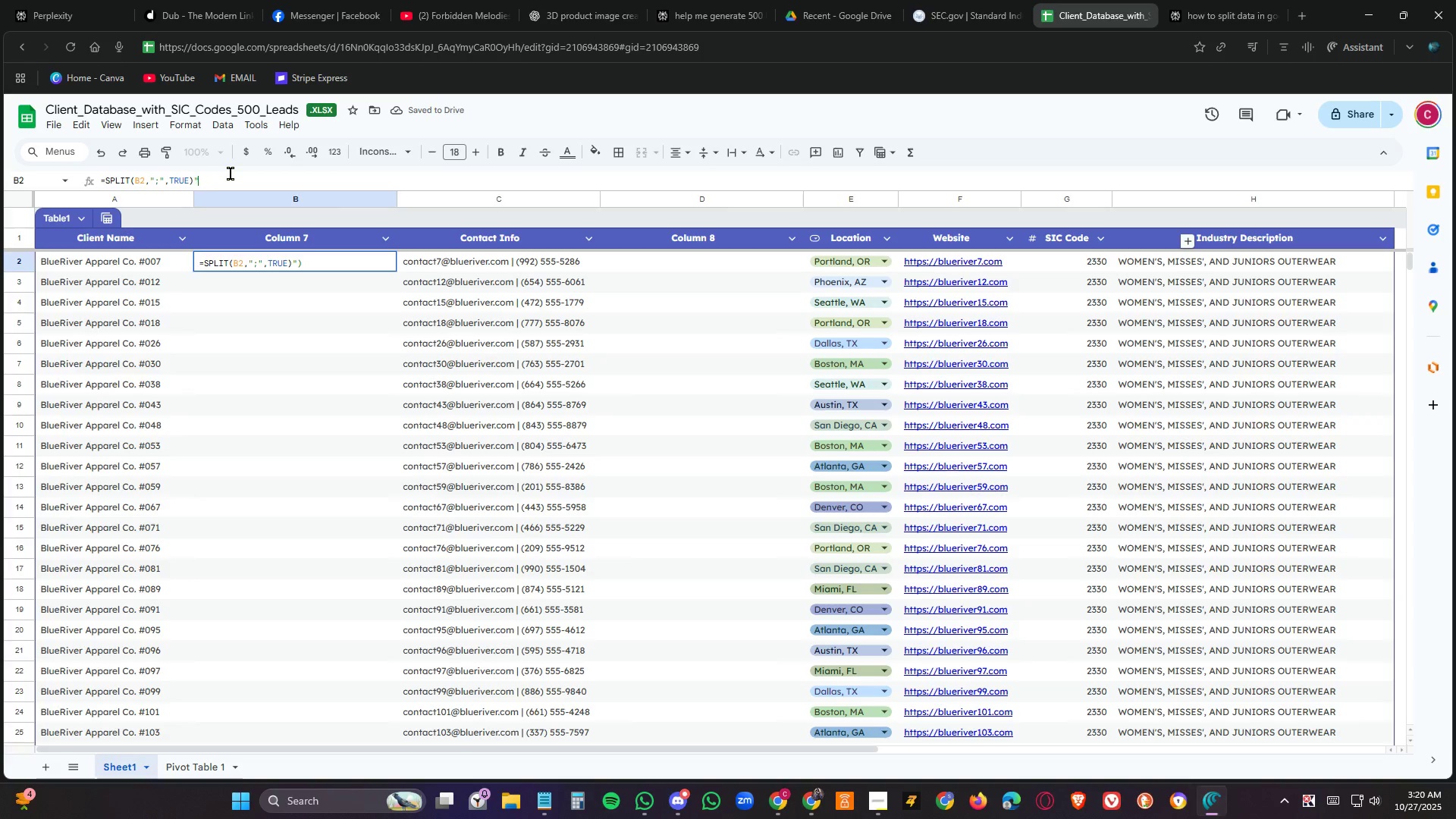 
key(Backspace)
 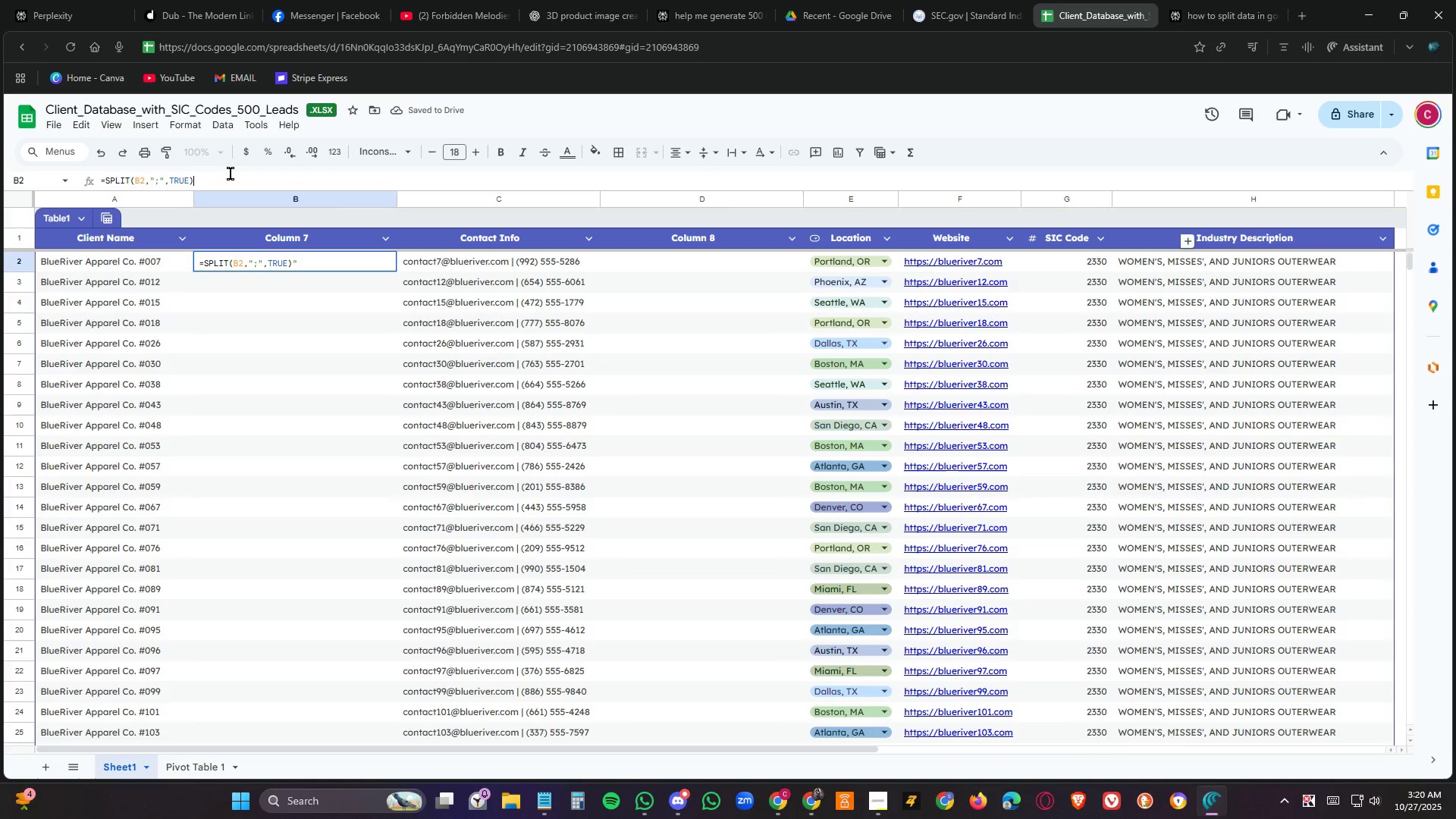 
key(Backspace)
 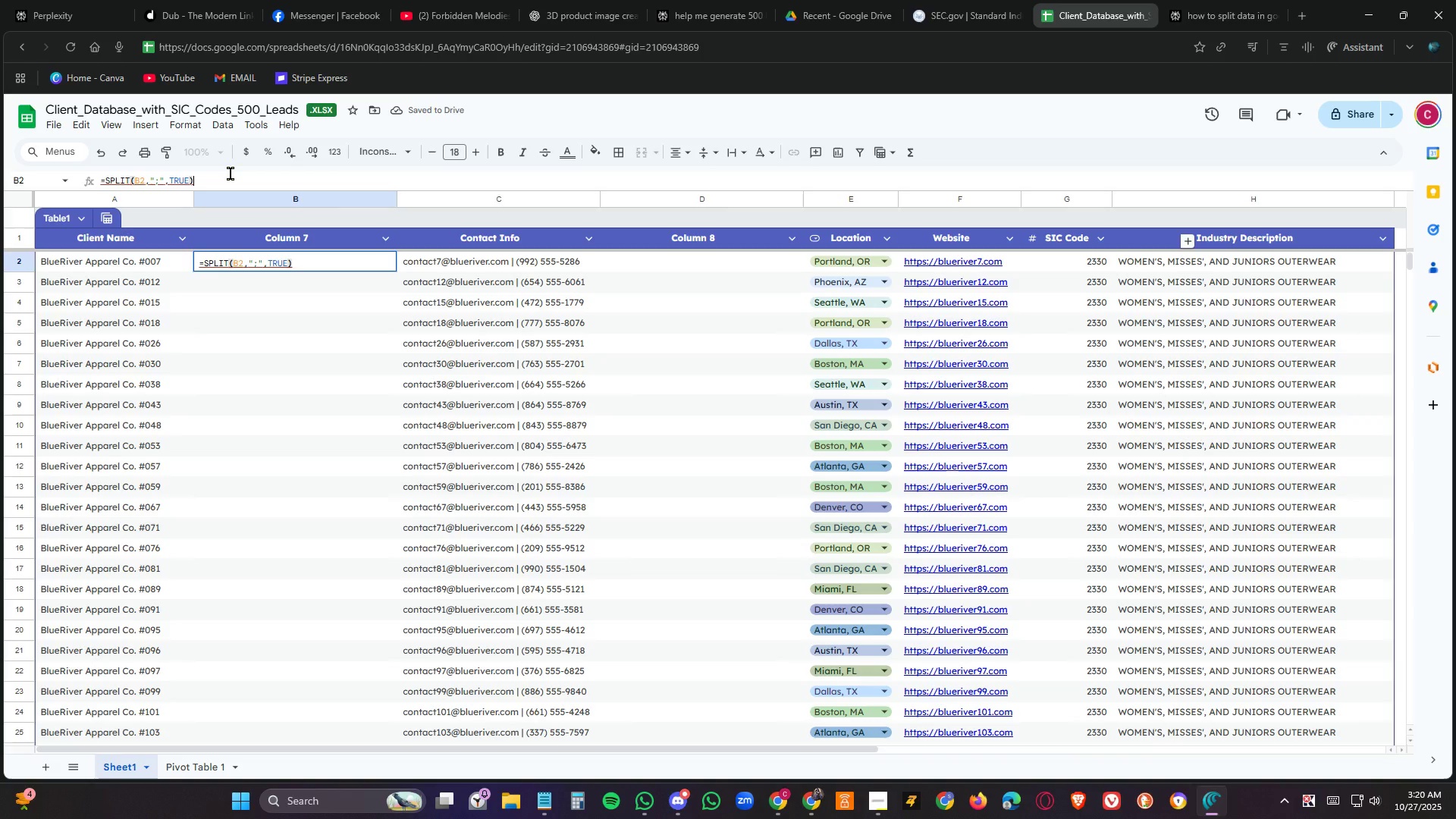 
key(Enter)
 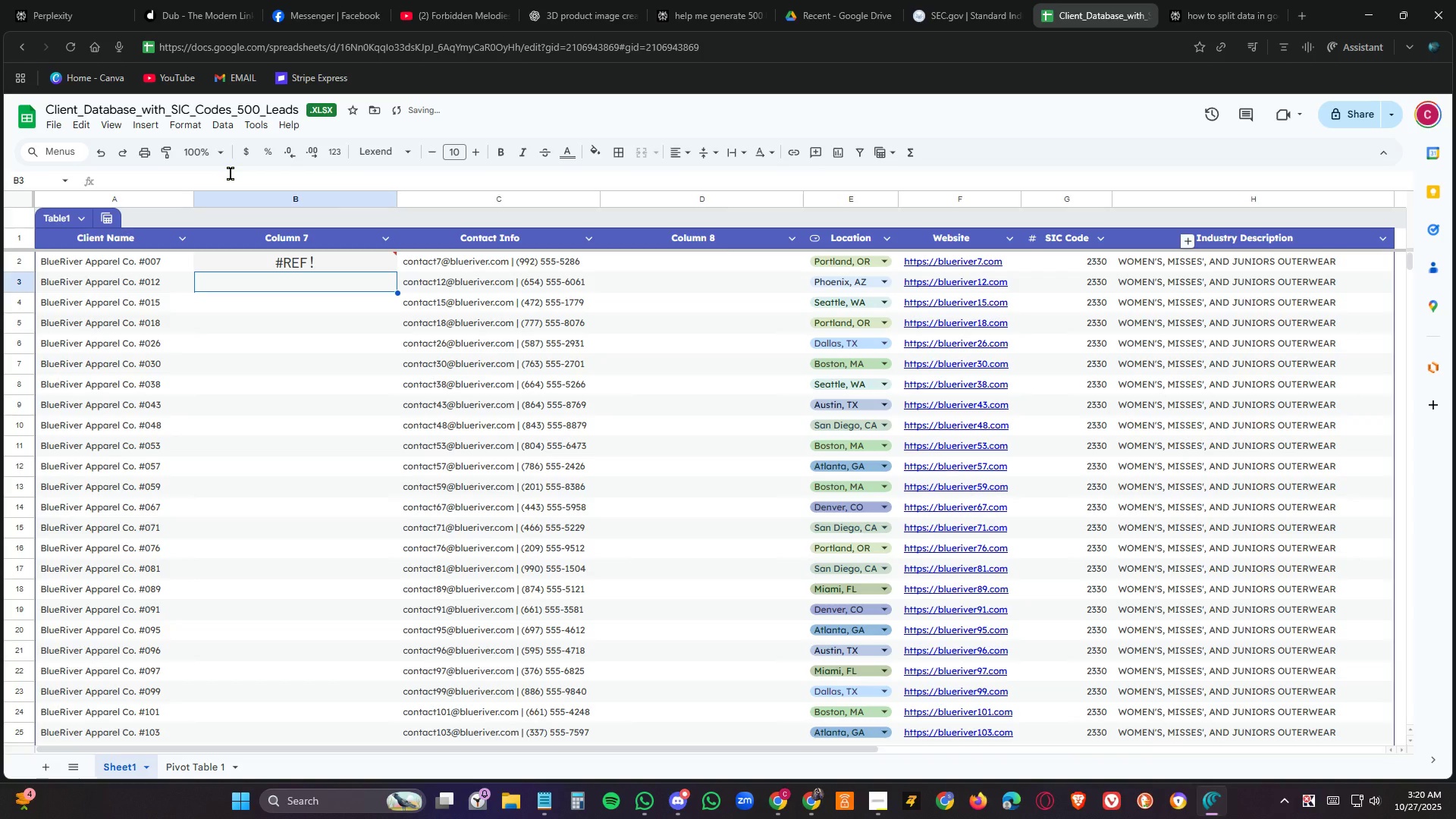 
key(ArrowUp)
 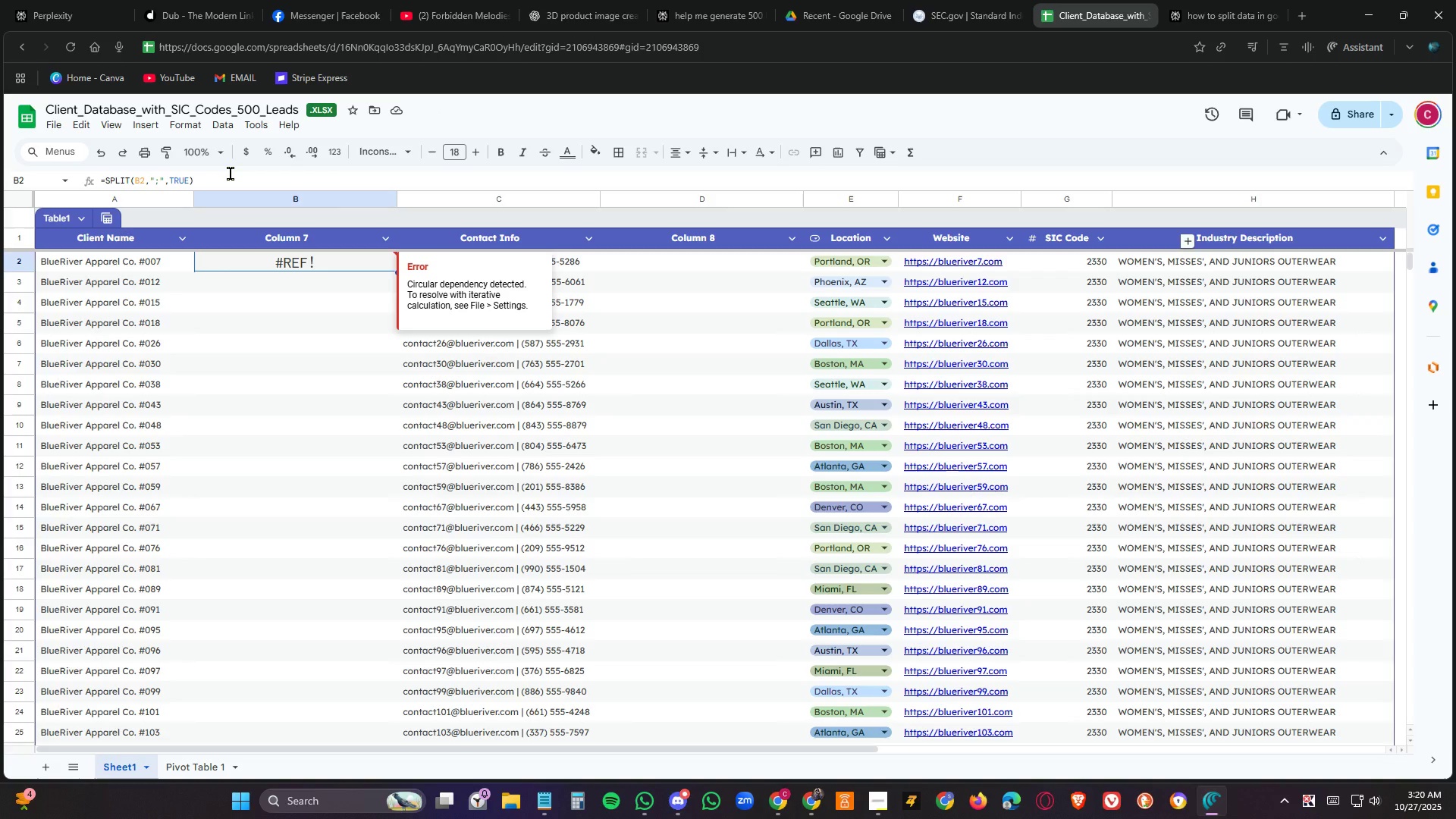 
wait(10.77)
 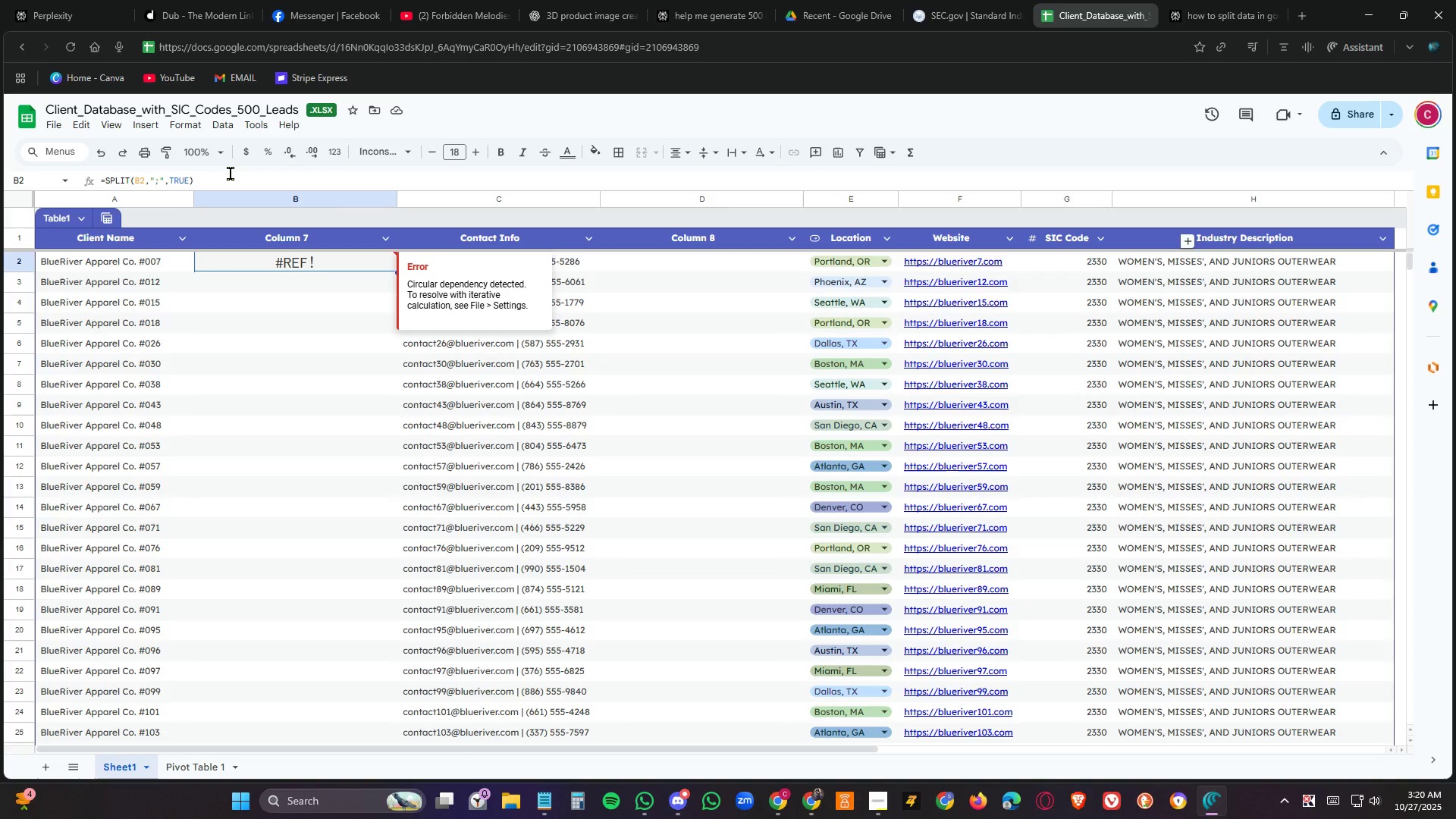 
key(ArrowLeft)
 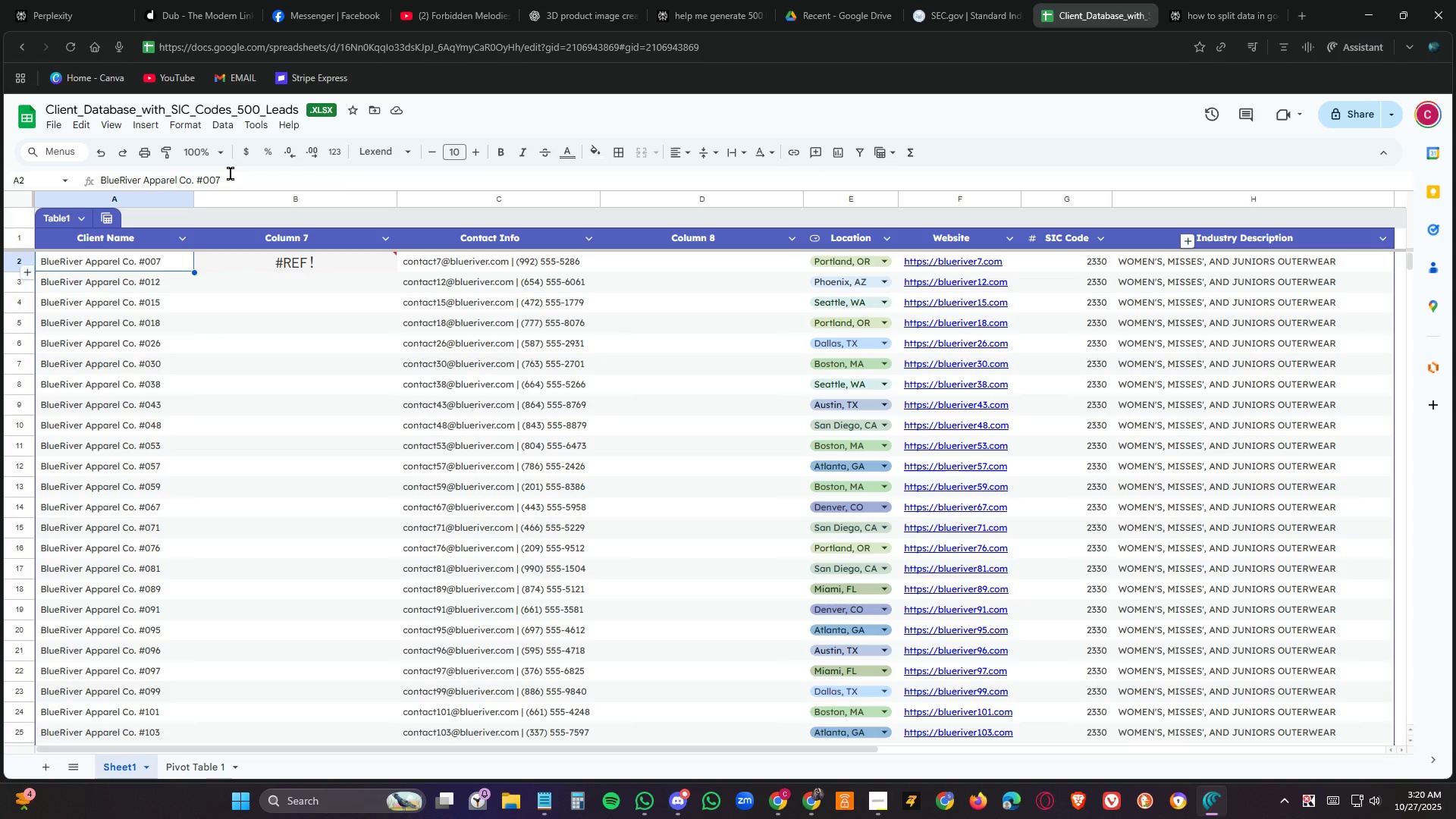 
key(ArrowLeft)
 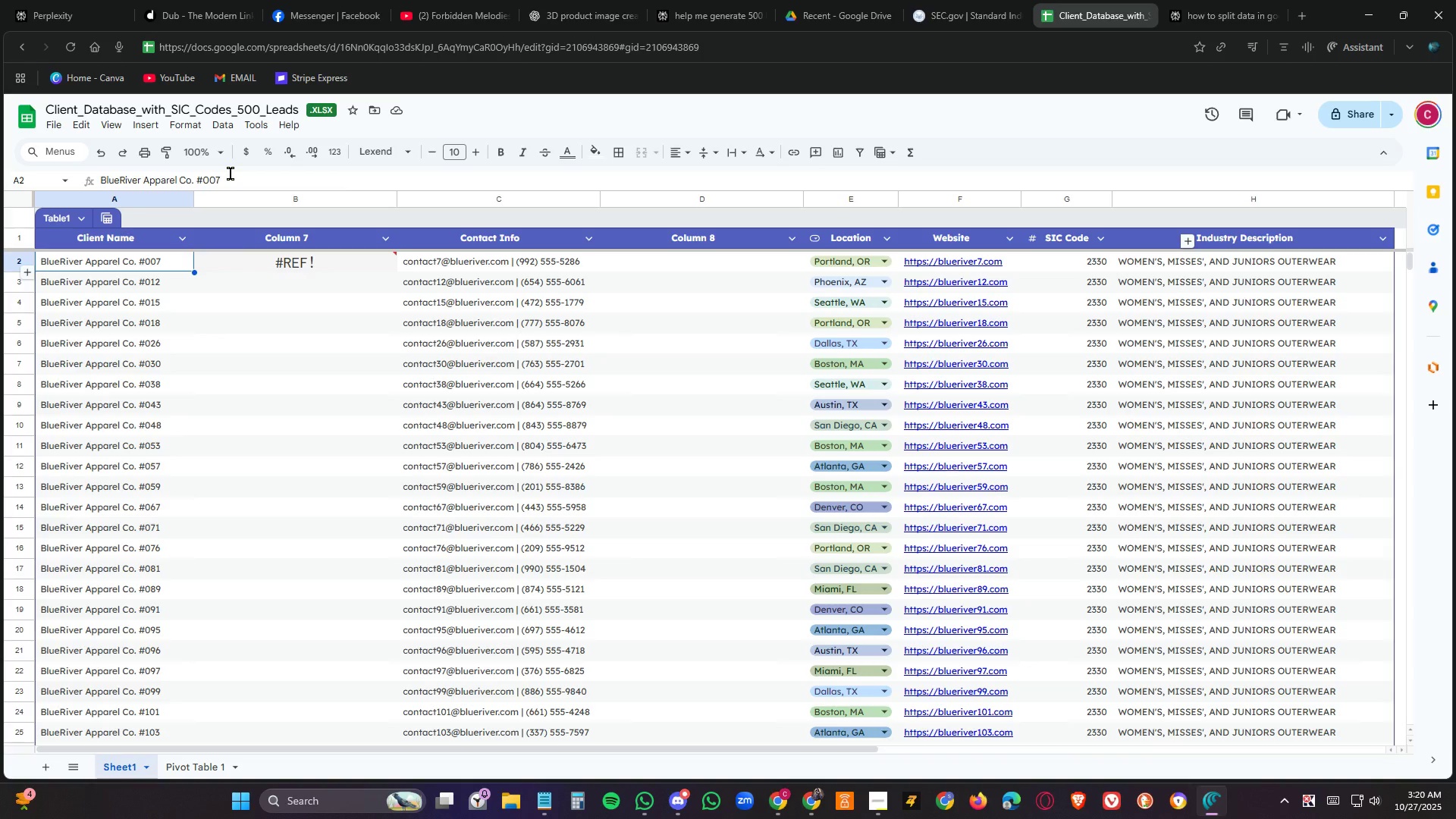 
key(ArrowRight)
 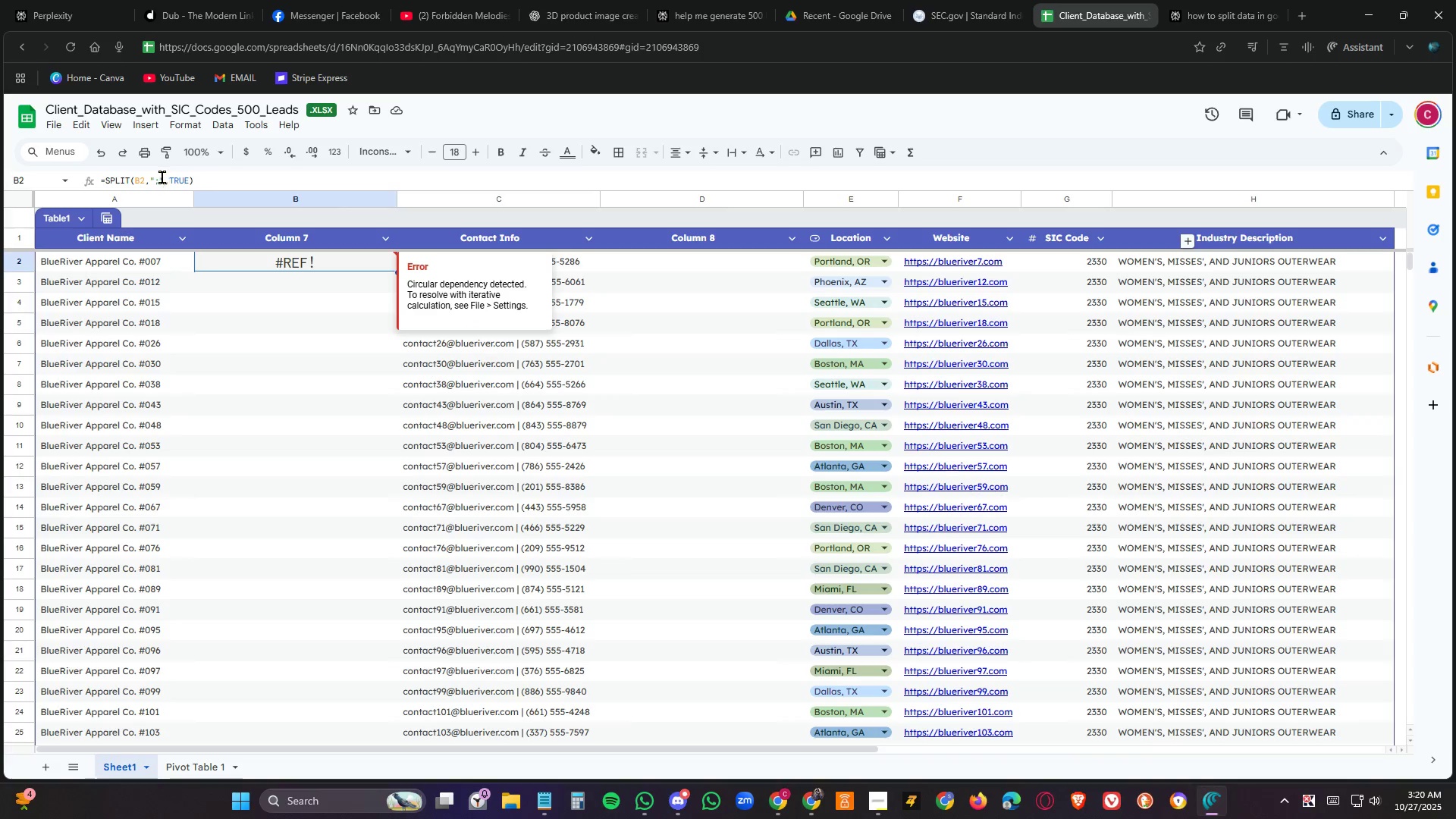 
left_click([162, 177])
 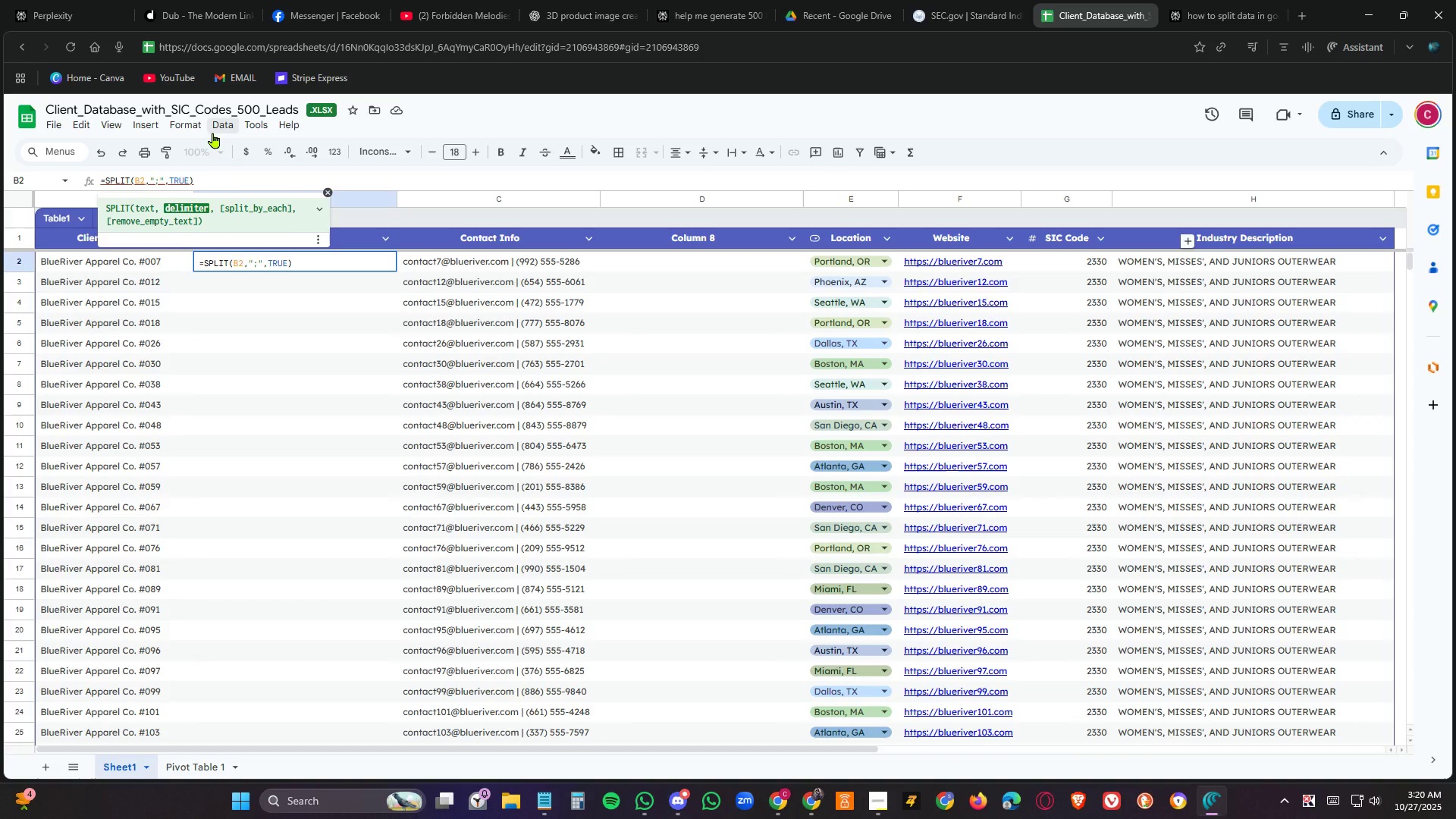 
key(Backspace)
 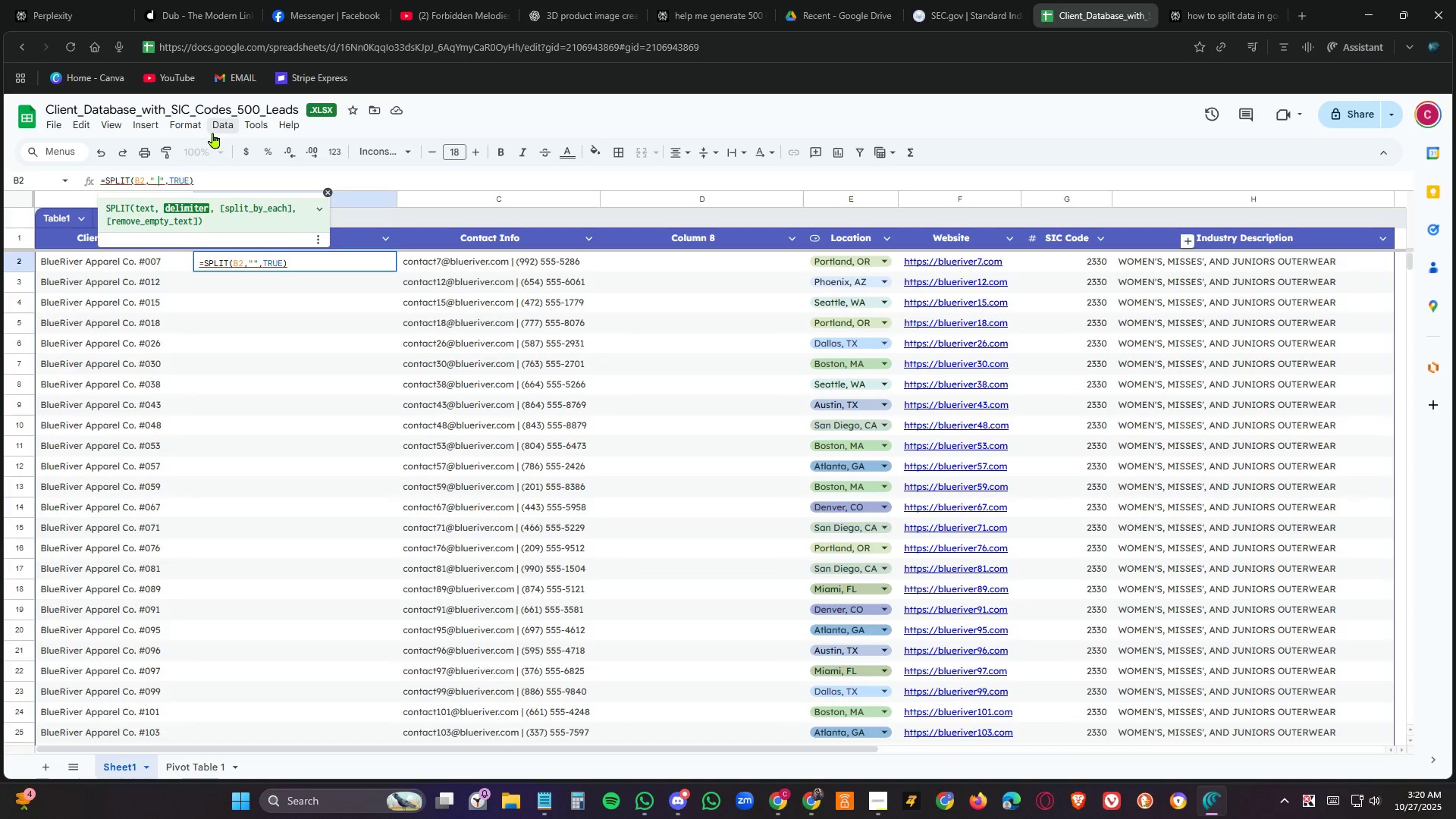 
key(Space)
 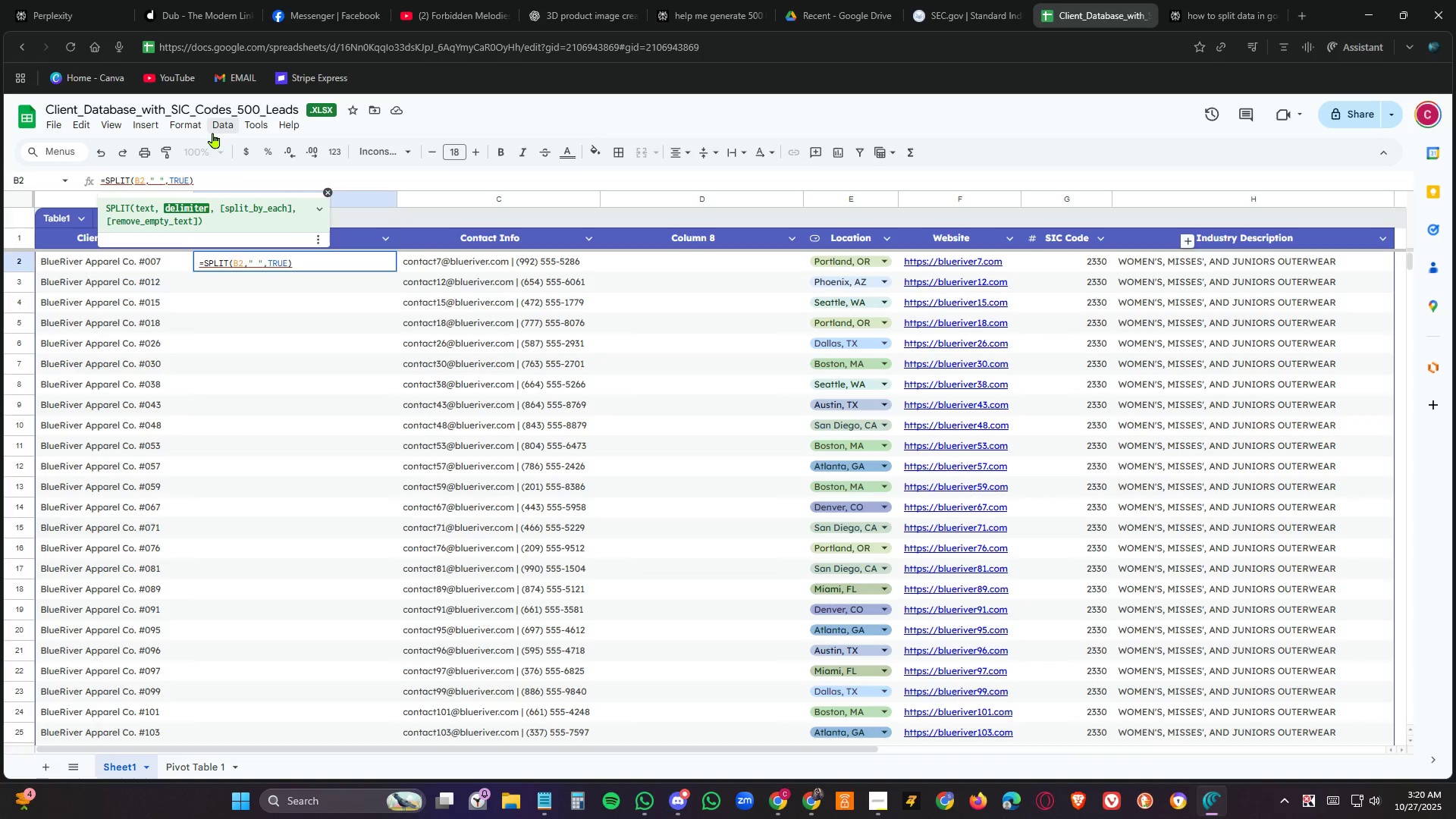 
key(Enter)
 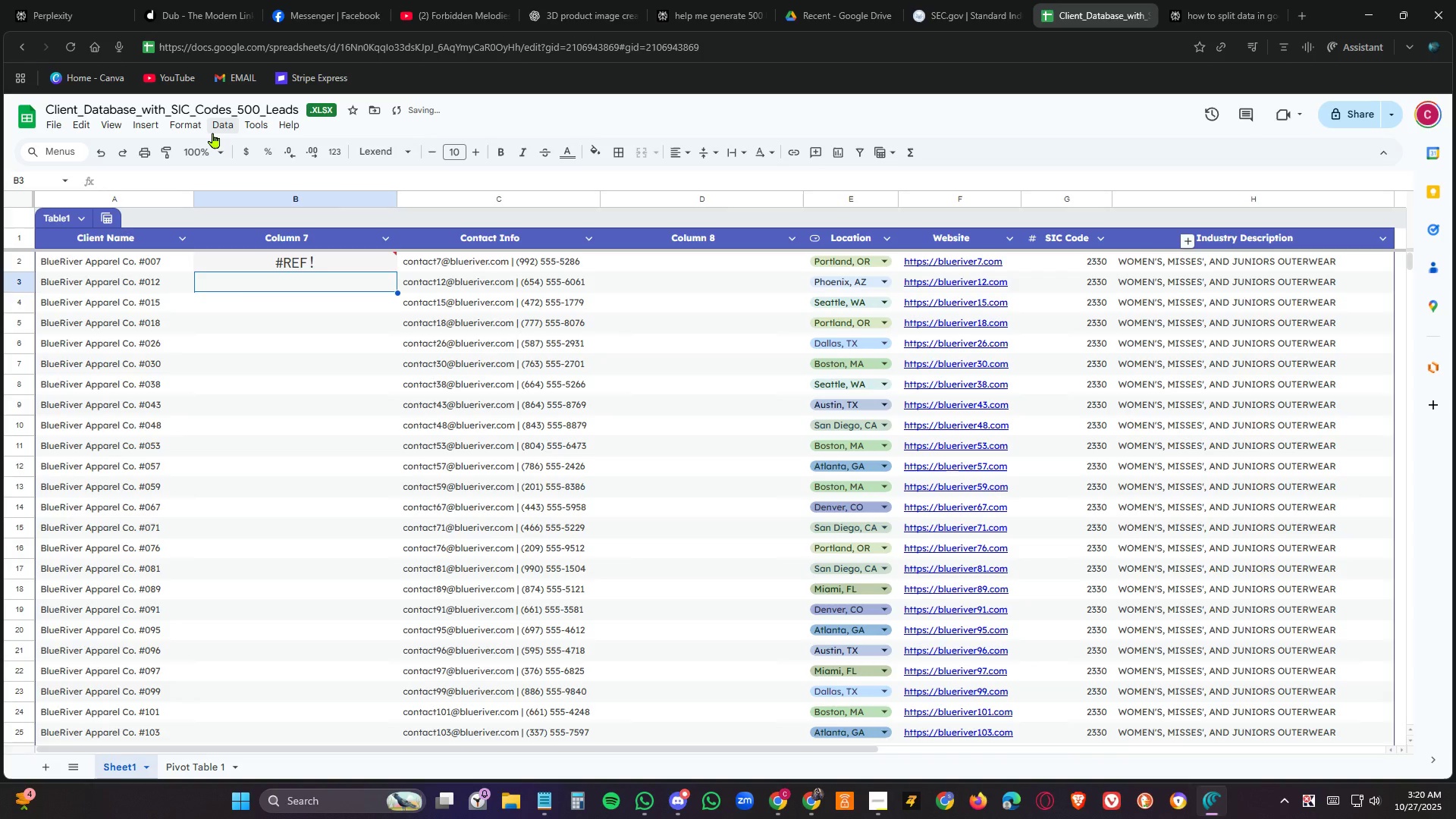 
key(ArrowUp)
 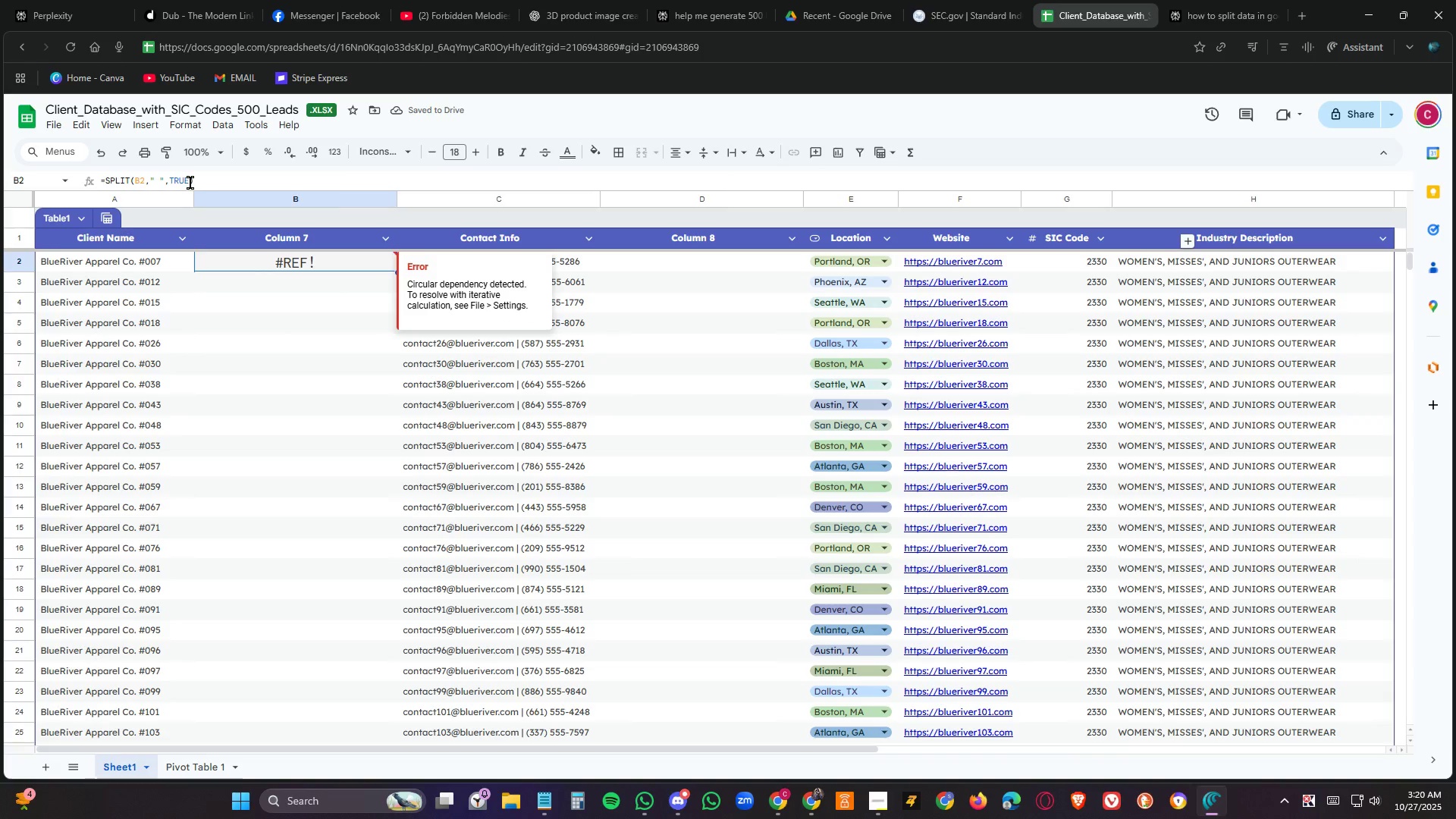 
left_click([193, 183])
 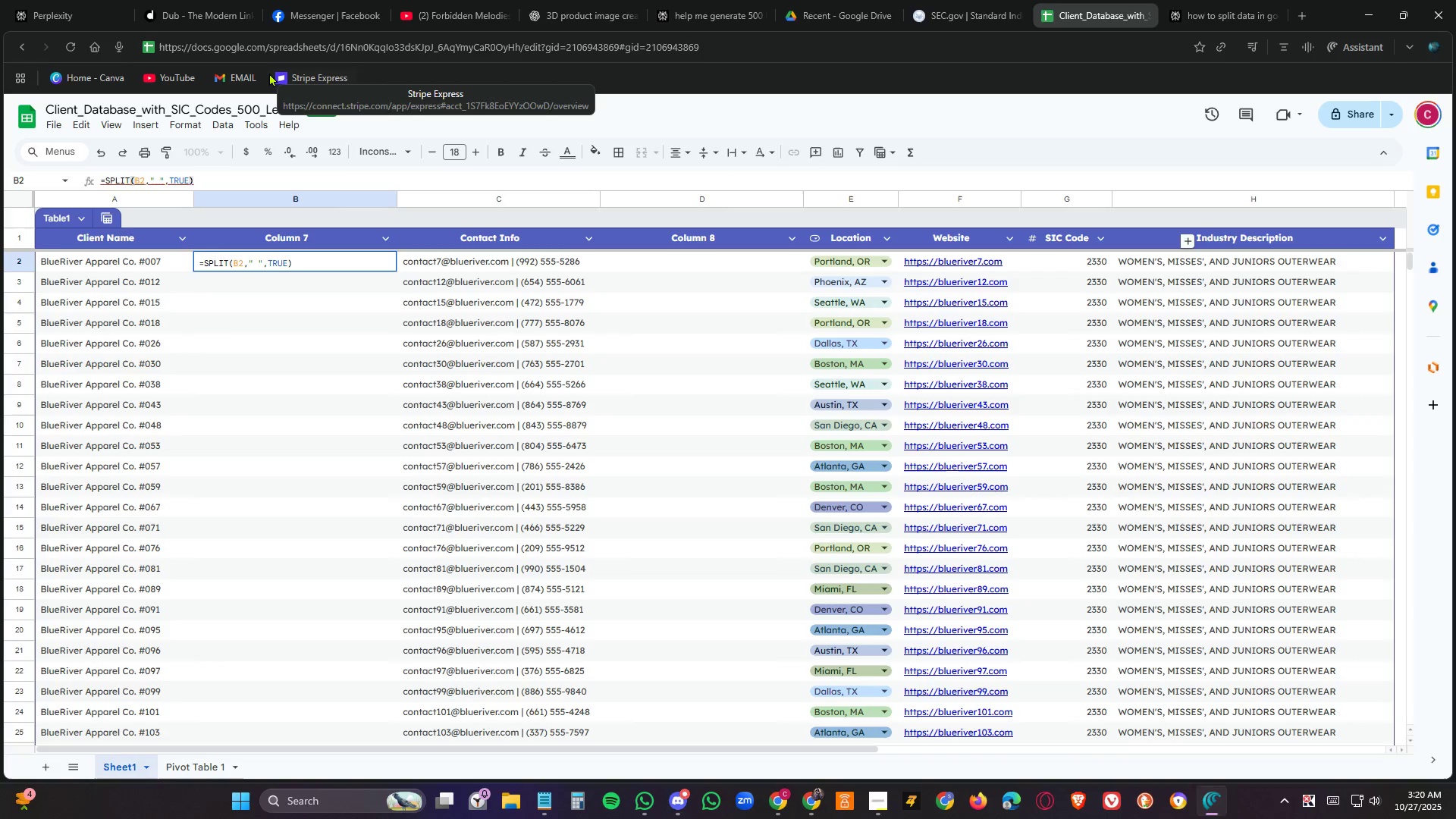 
key(ArrowLeft)
 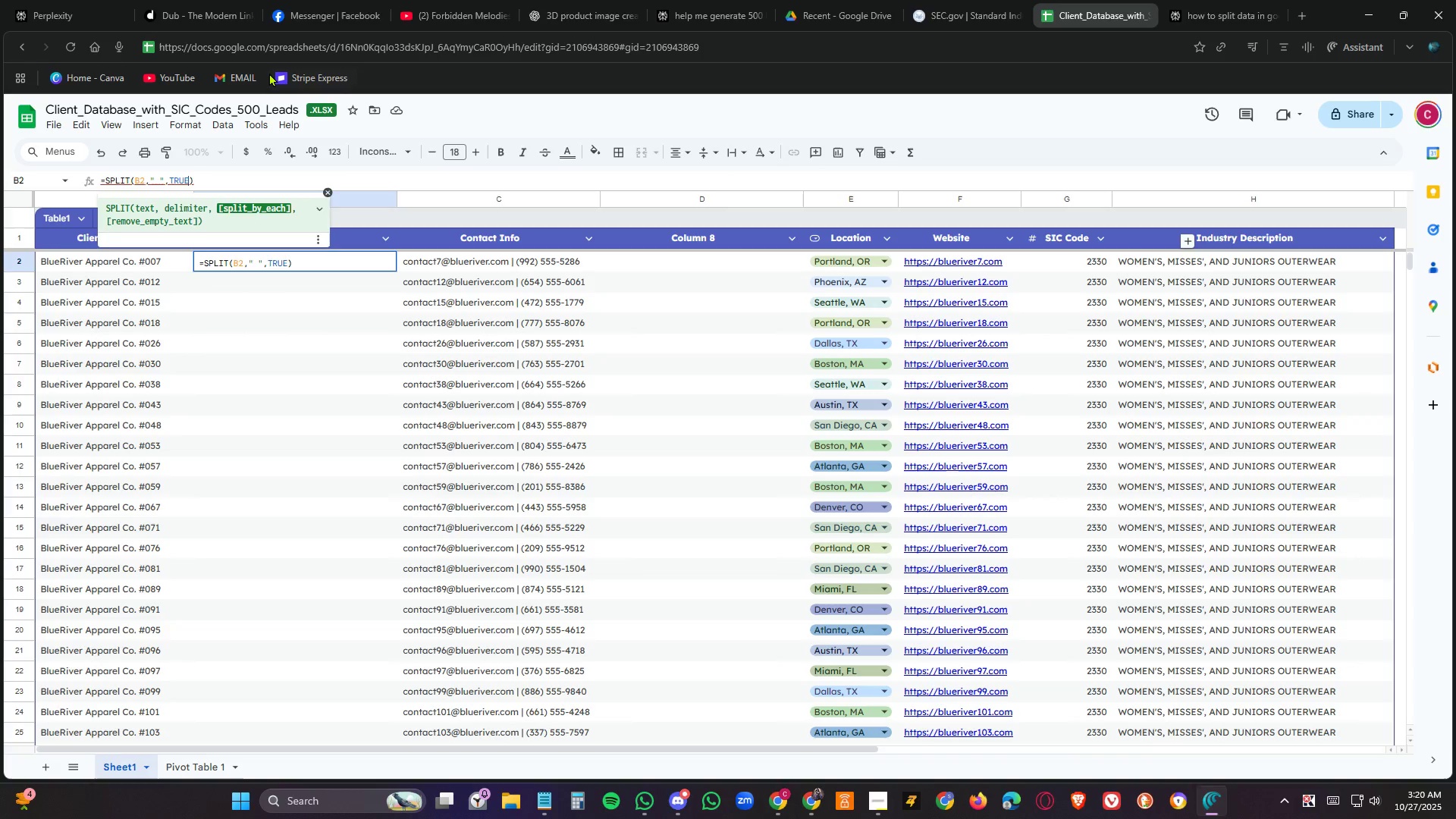 
key(Backspace)
 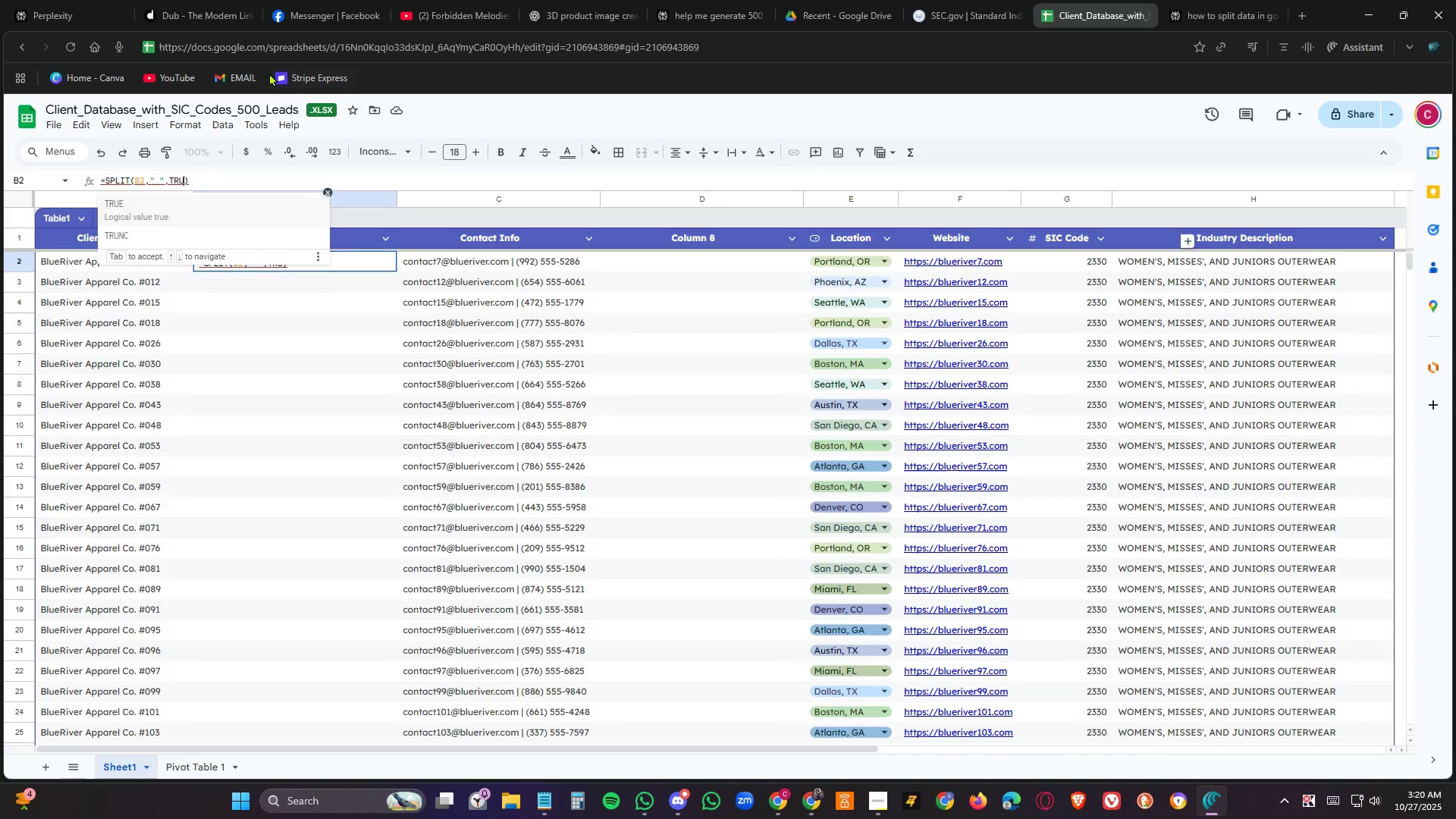 
key(Backspace)
 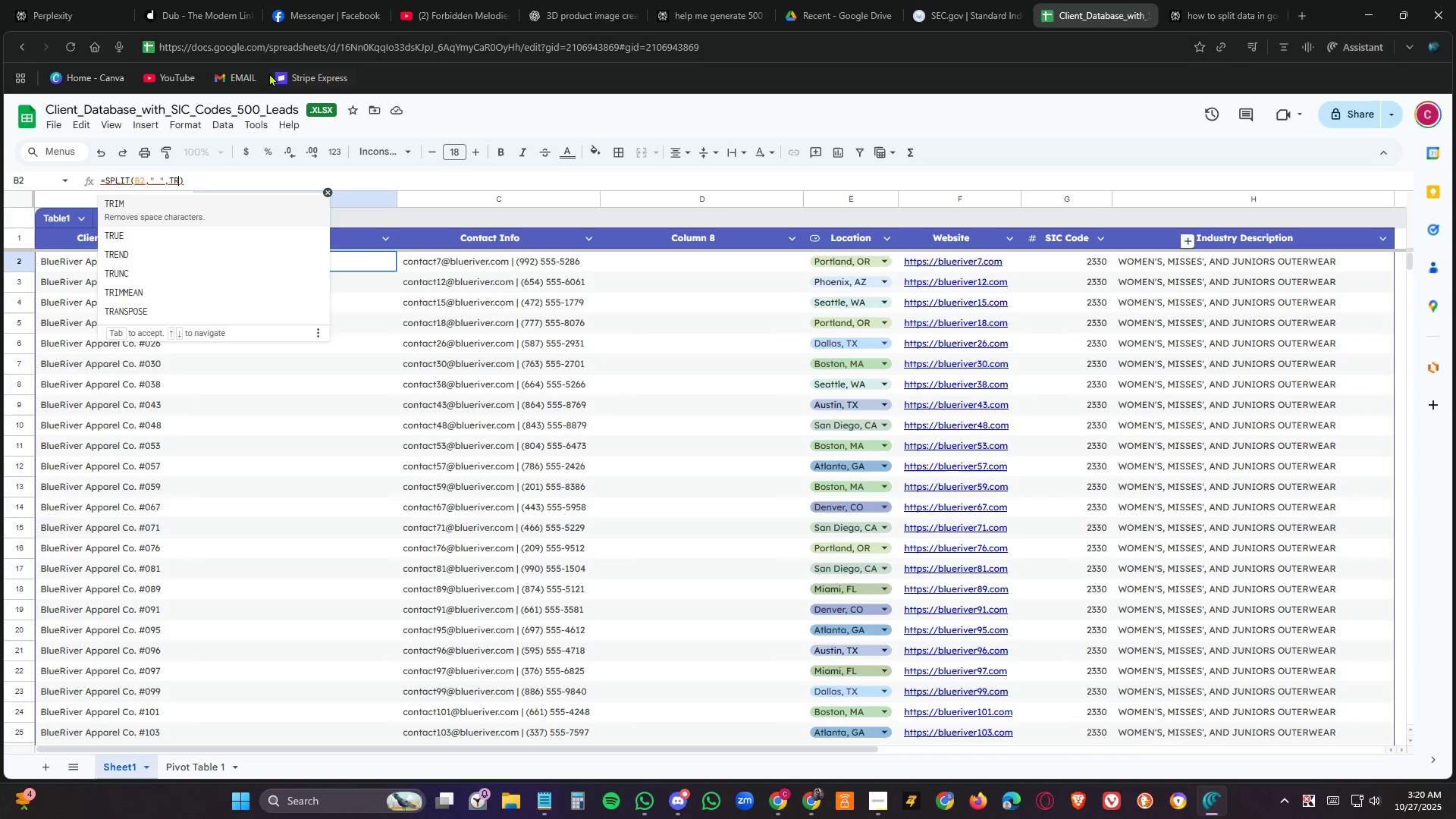 
key(Backspace)
 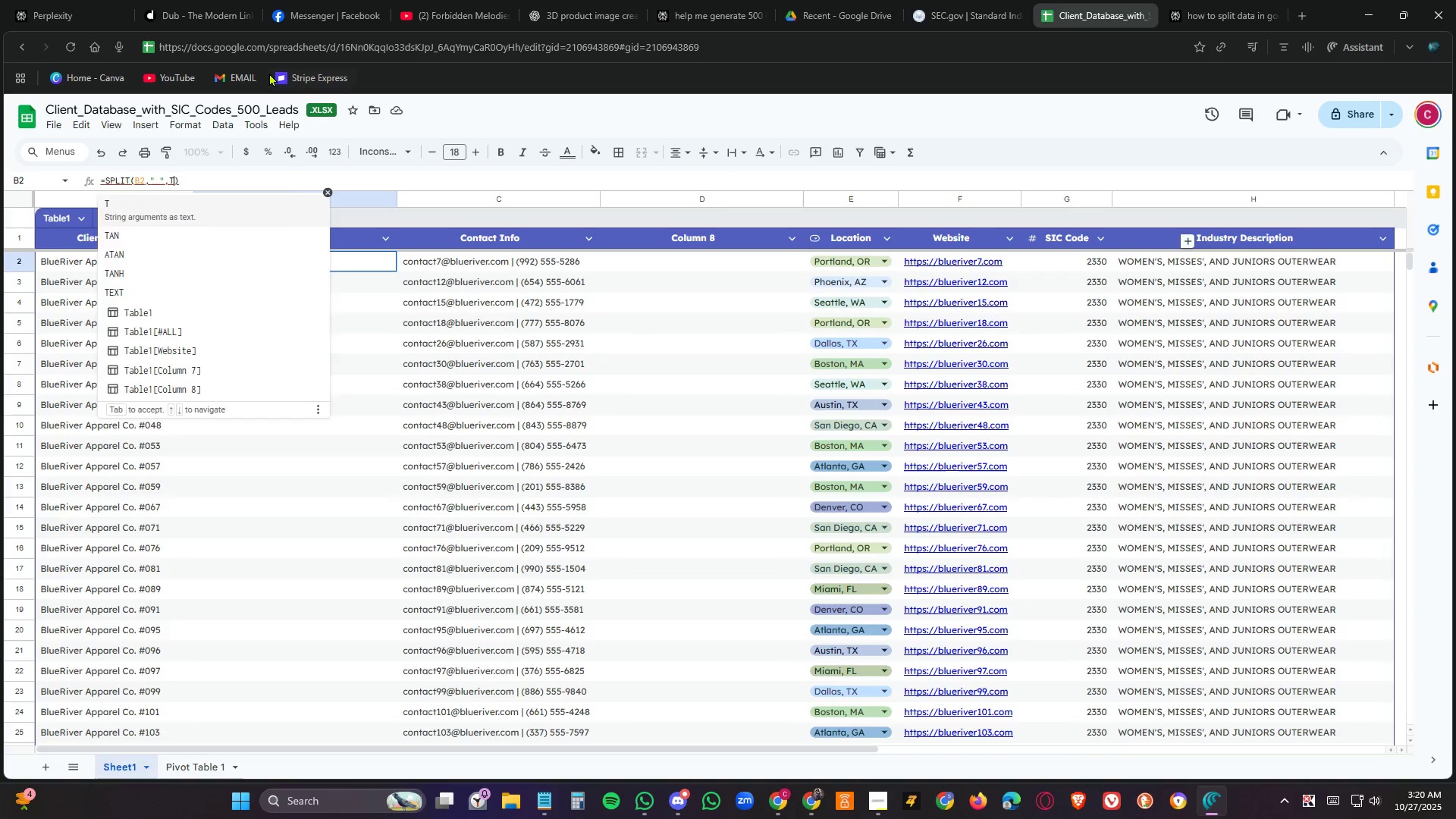 
key(Backspace)
 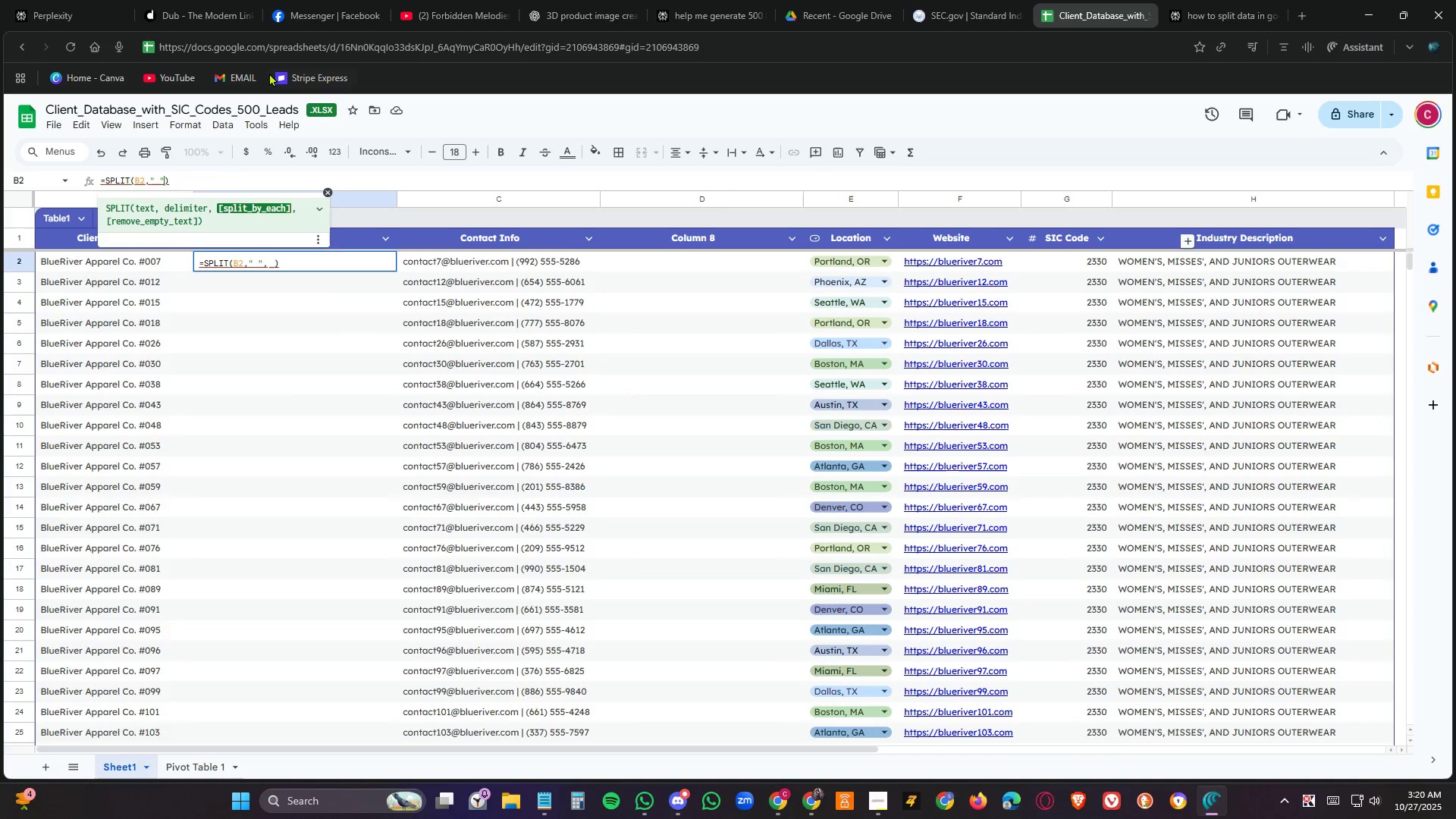 
key(Backspace)
 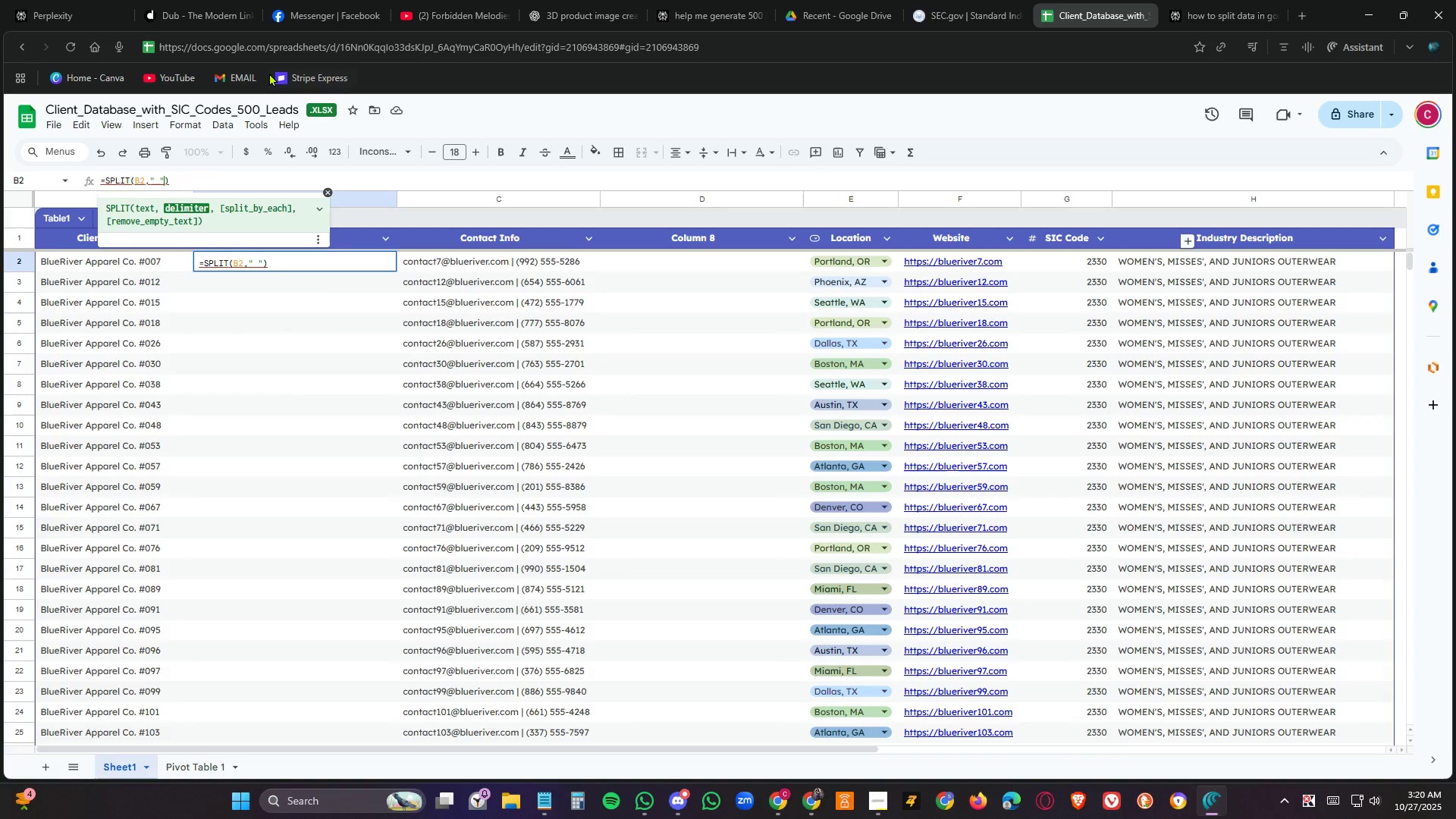 
key(Enter)
 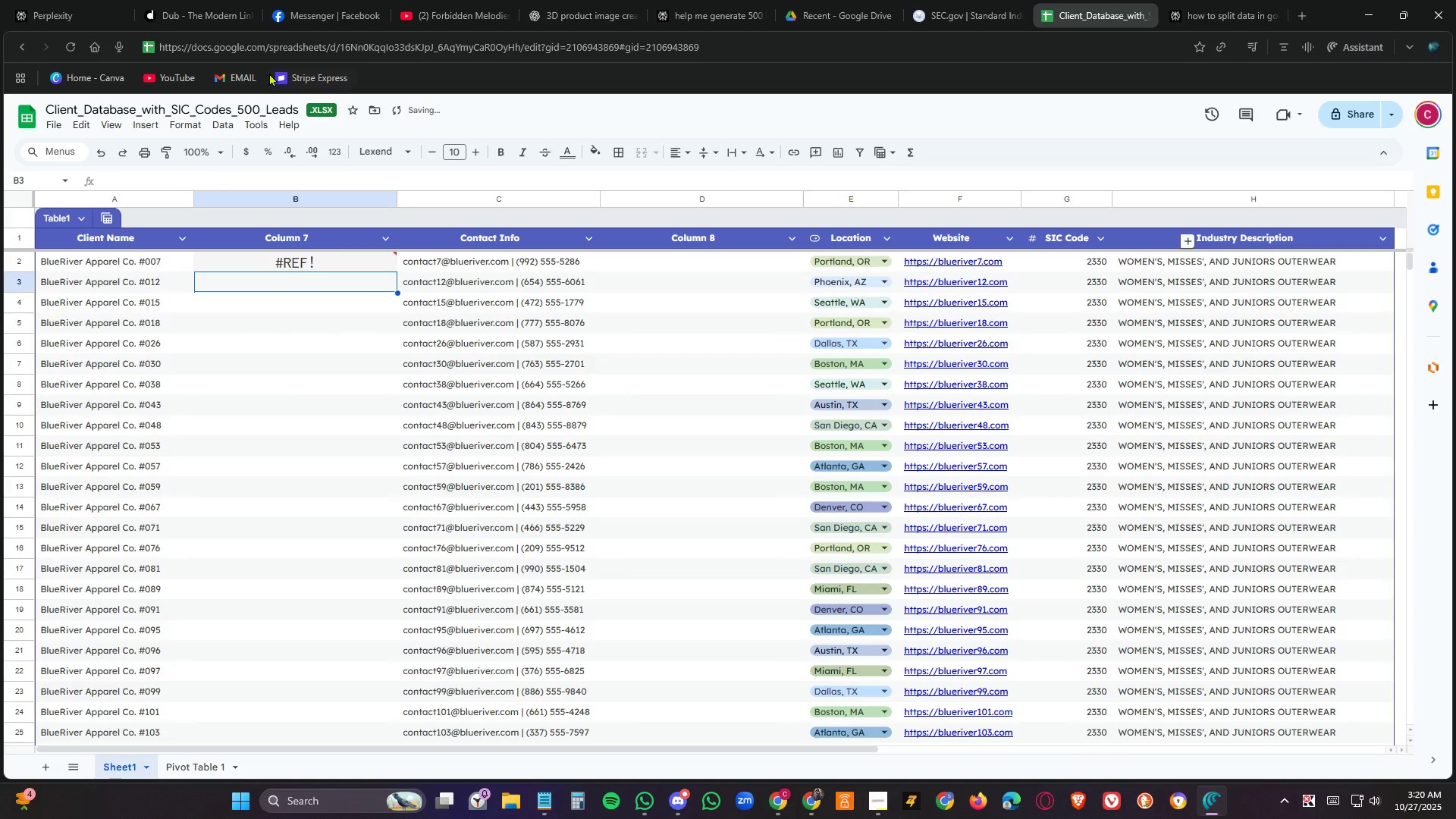 
key(ArrowUp)
 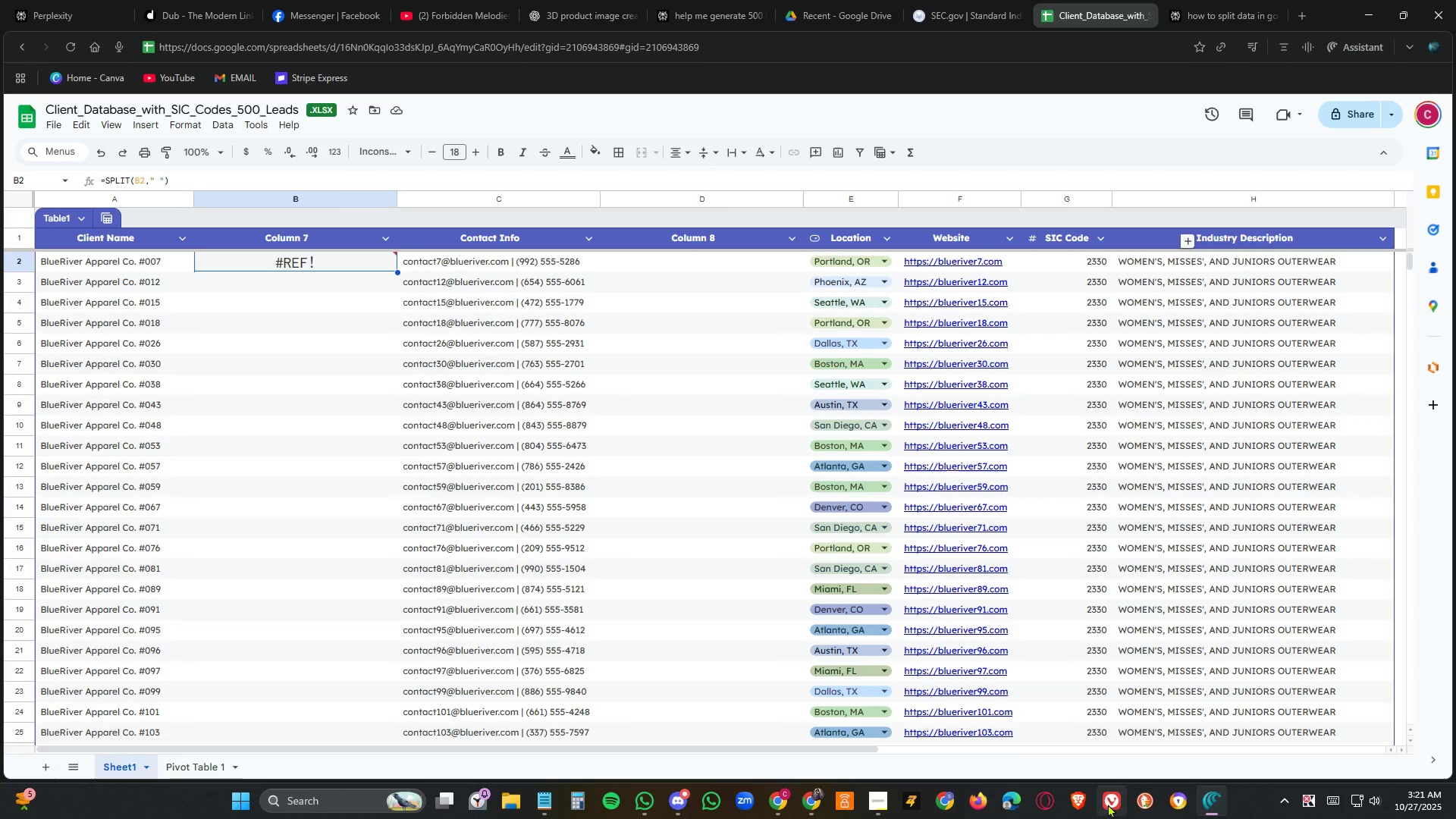 
wait(11.72)
 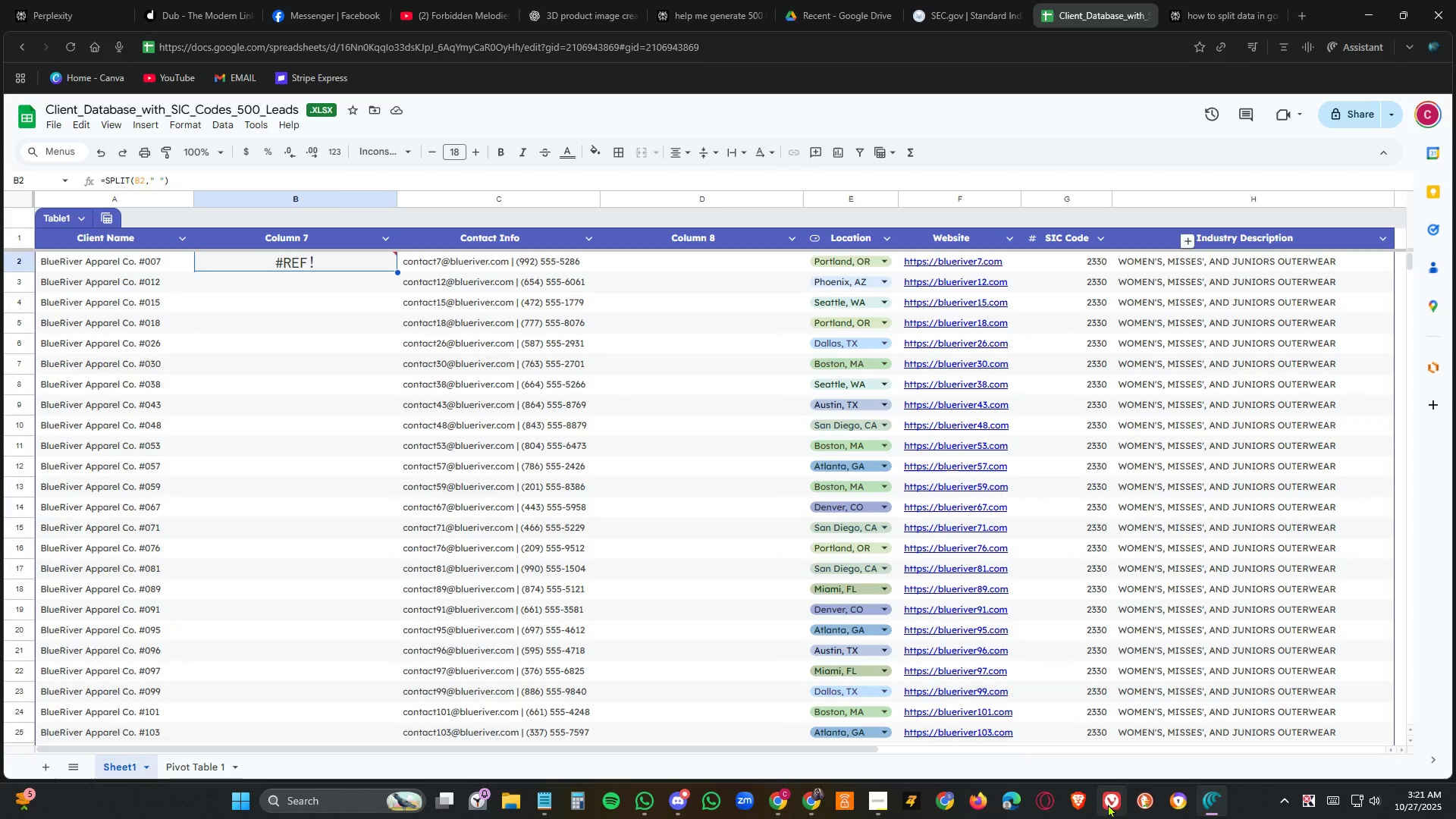 
left_click([152, 180])
 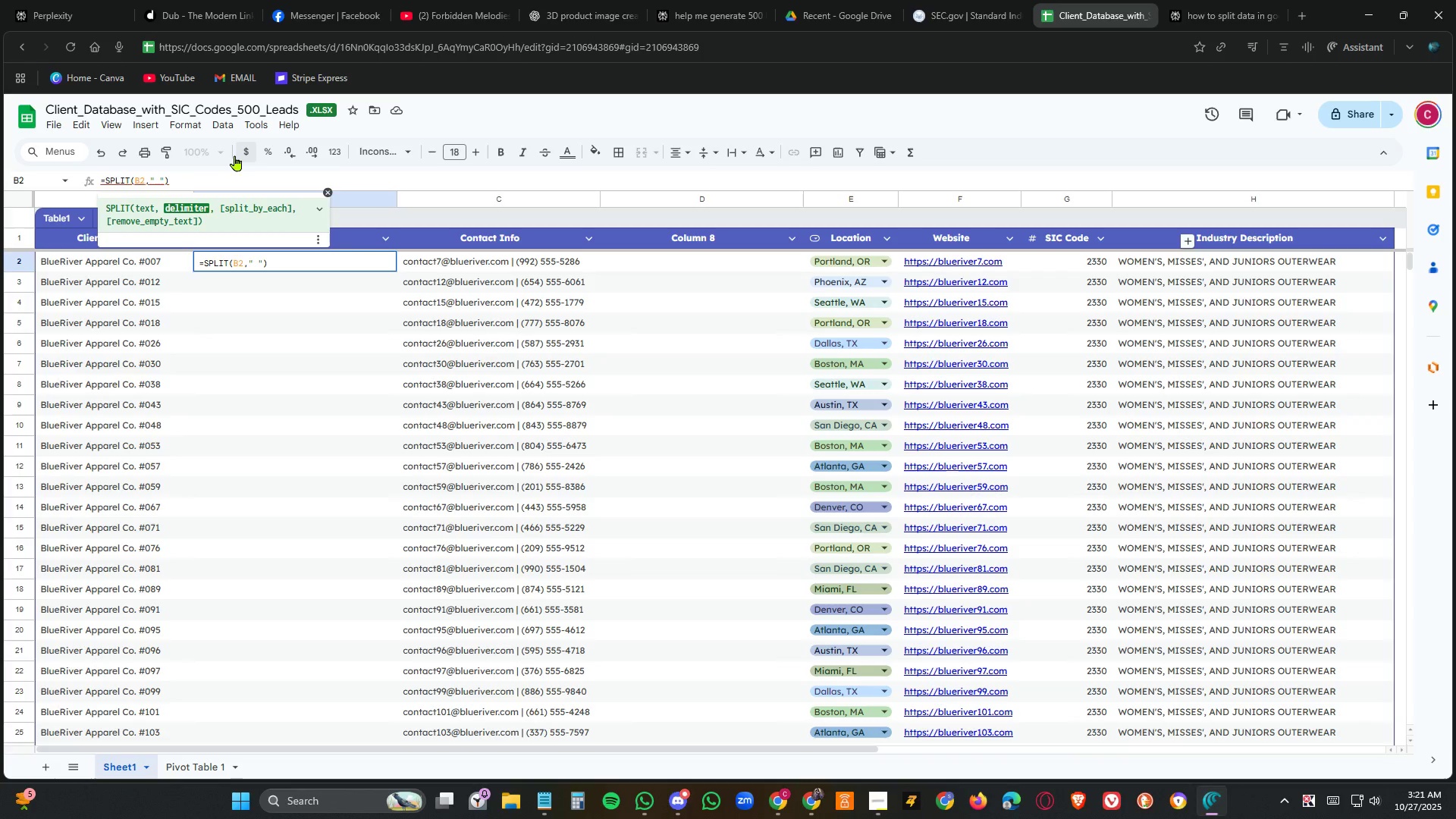 
key(Shift+Backslash)
 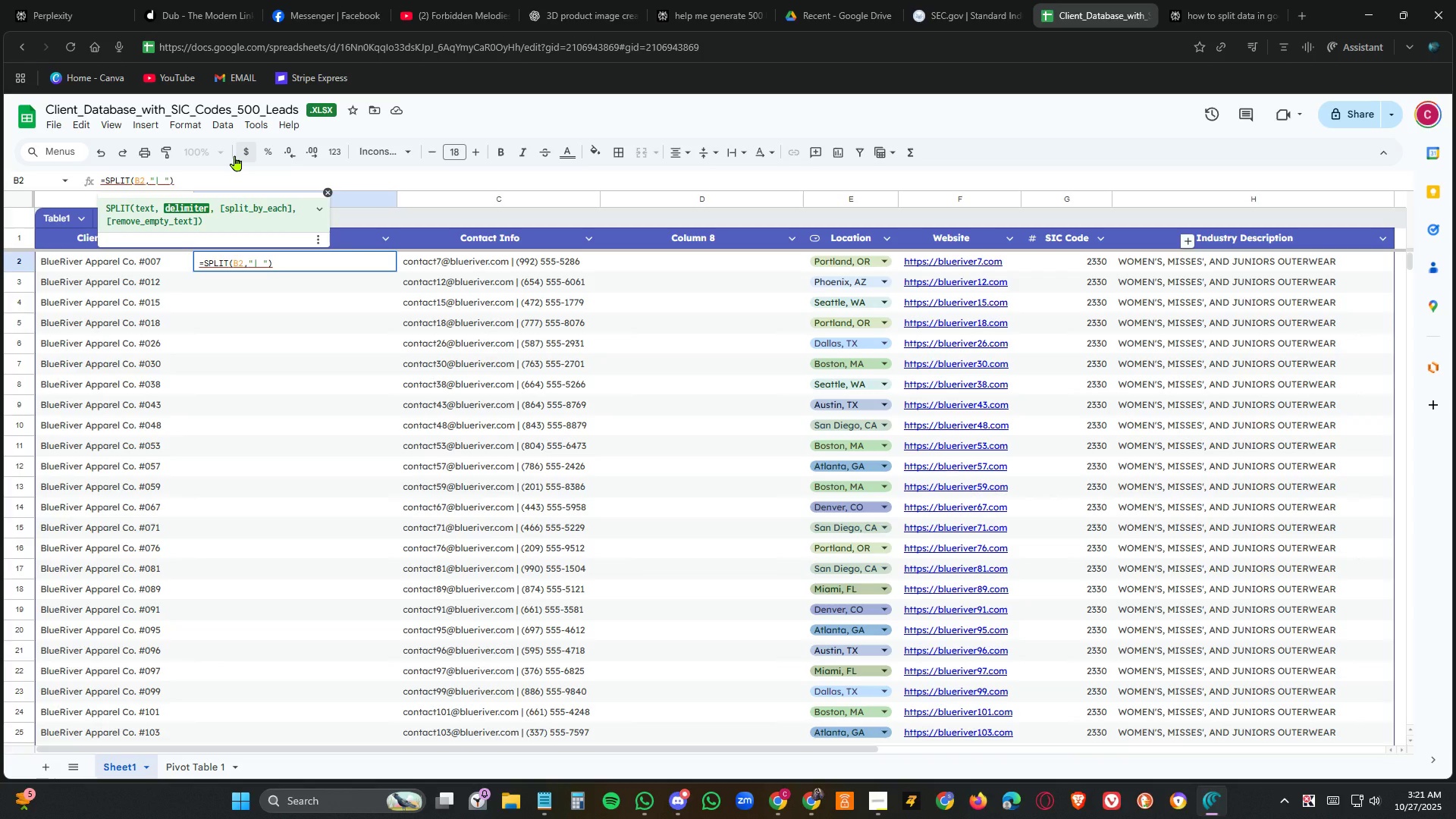 
key(ArrowRight)
 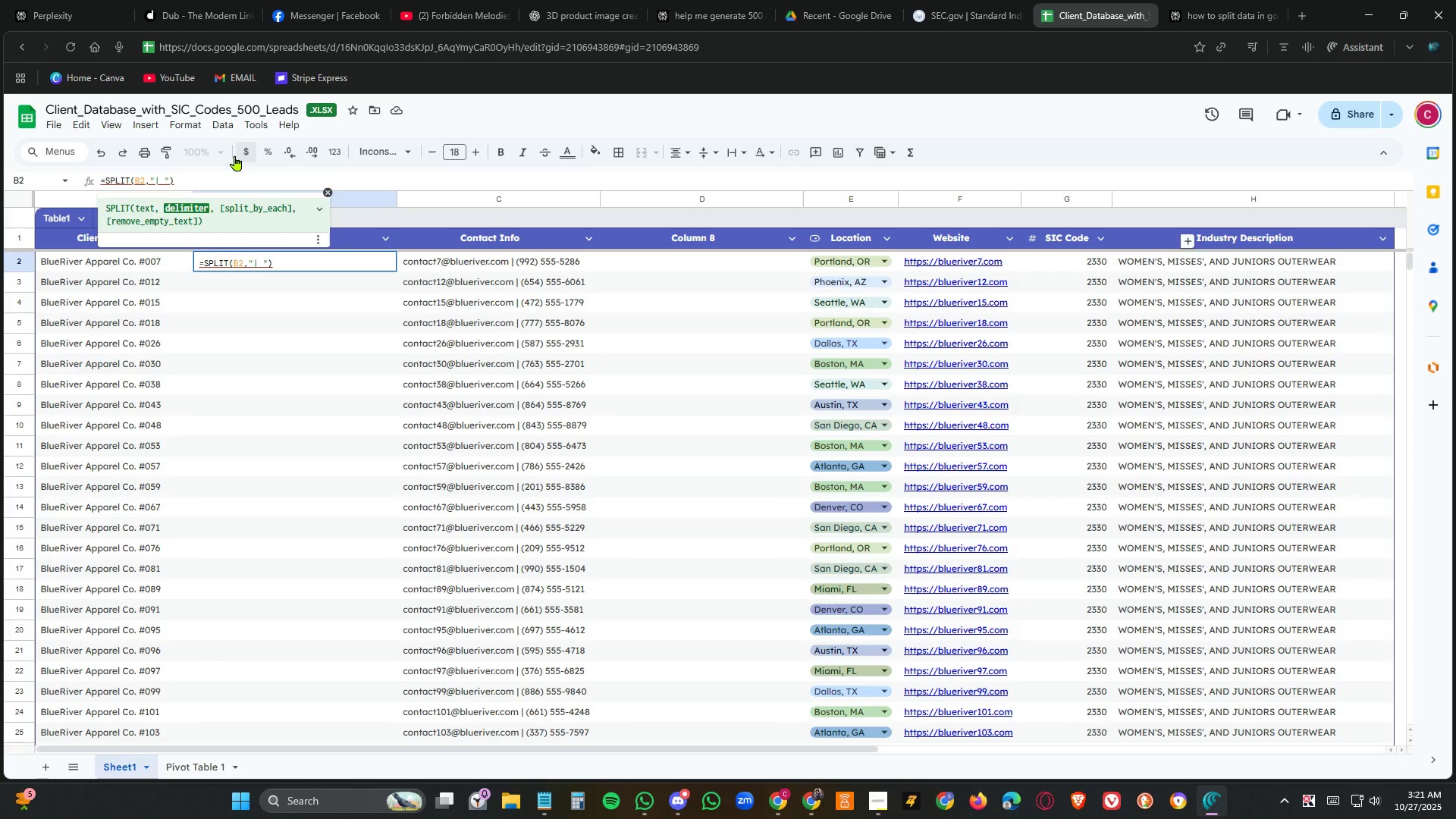 
key(Alt+AltLeft)
 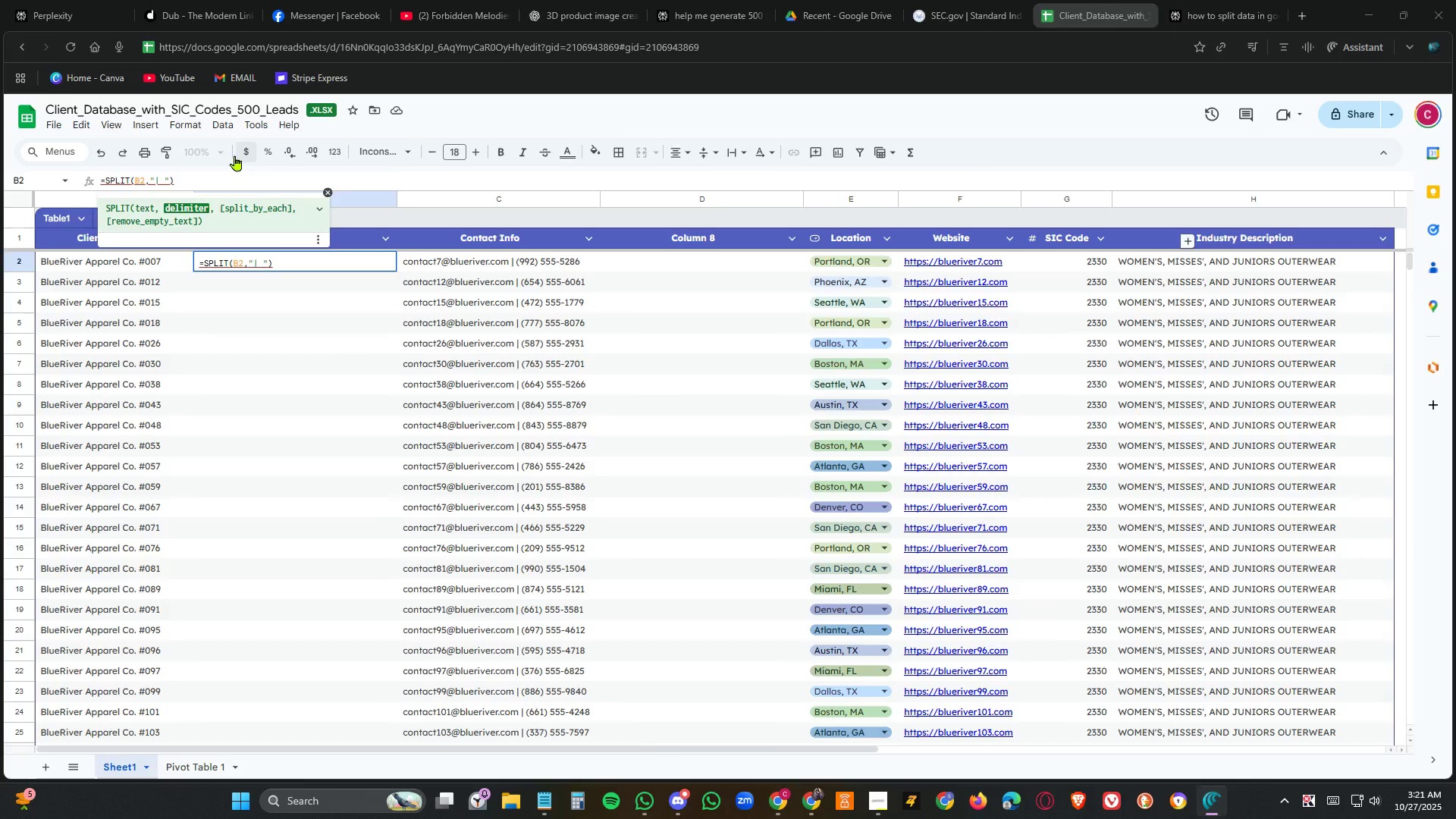 
key(Alt+Tab)